 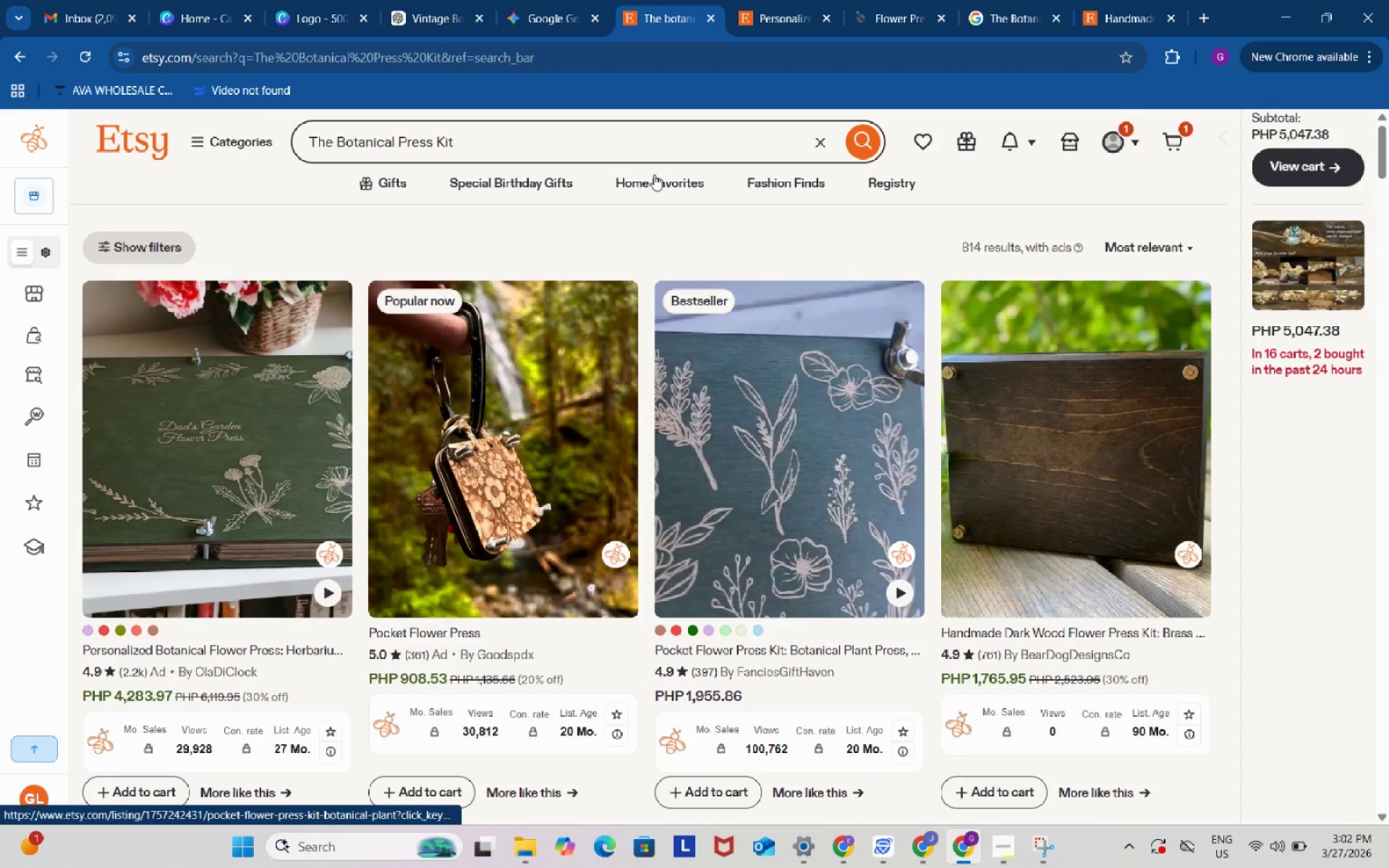 
left_click([520, 143])
 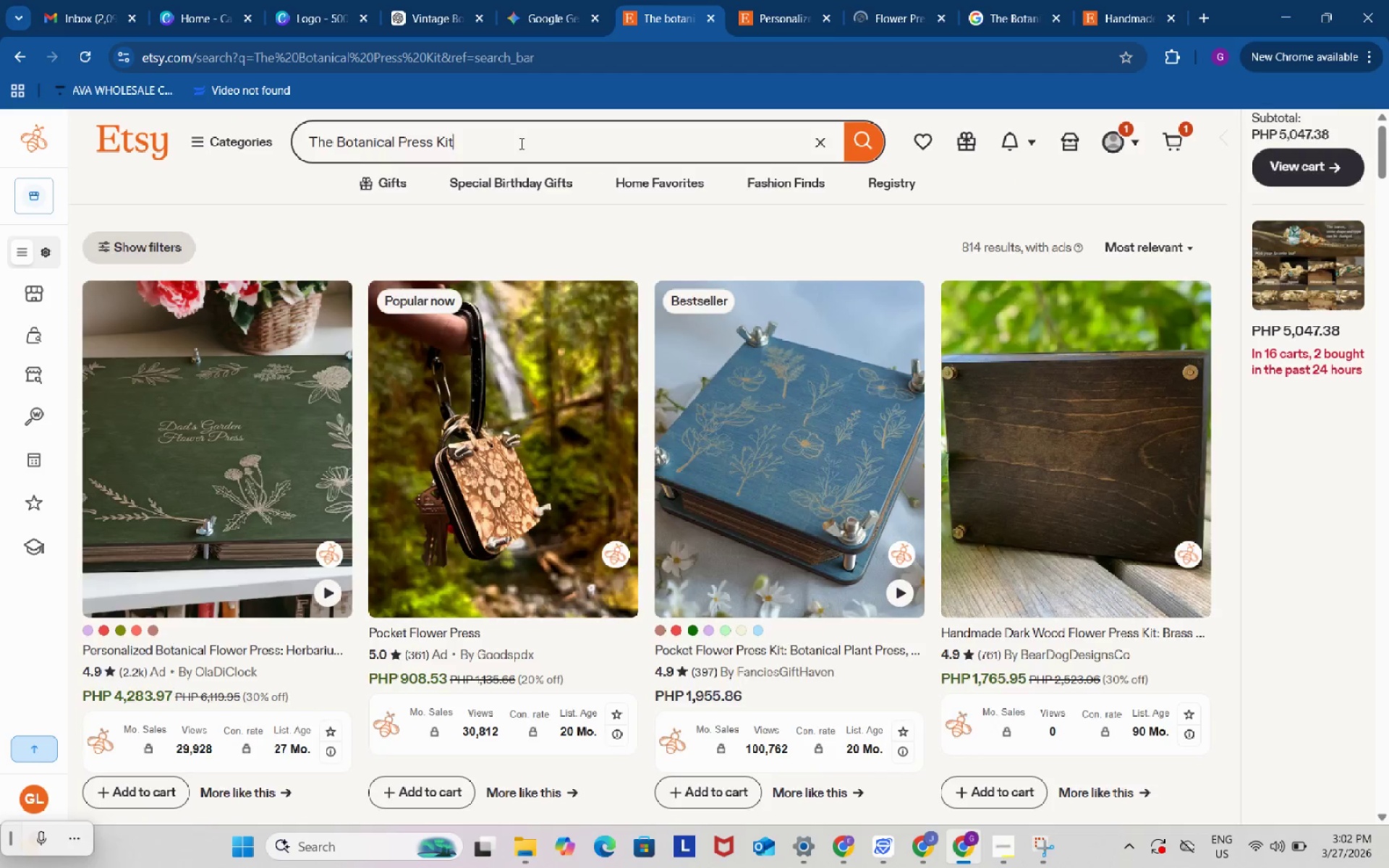 
key(Control+ControlLeft)
 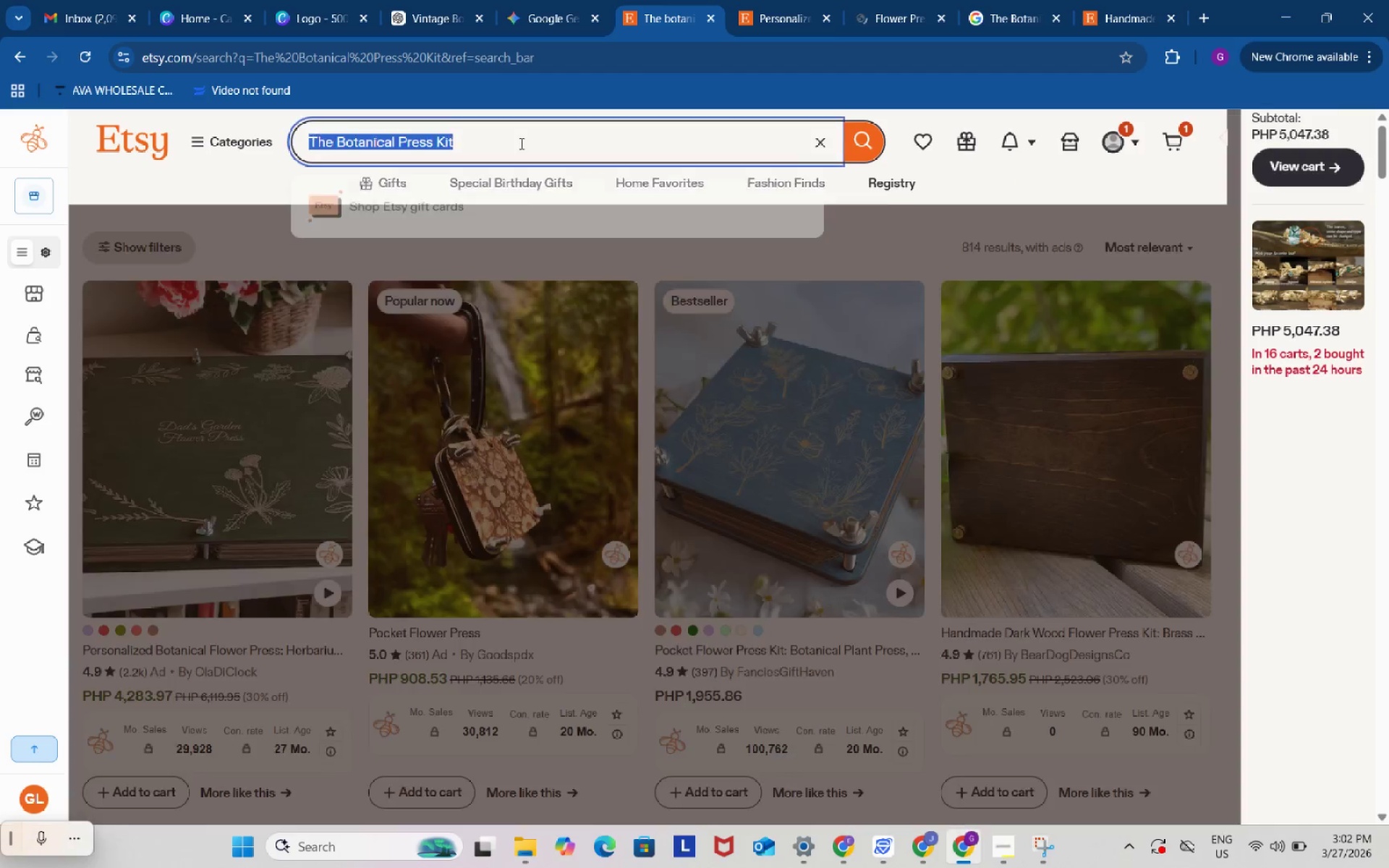 
key(Control+A)
 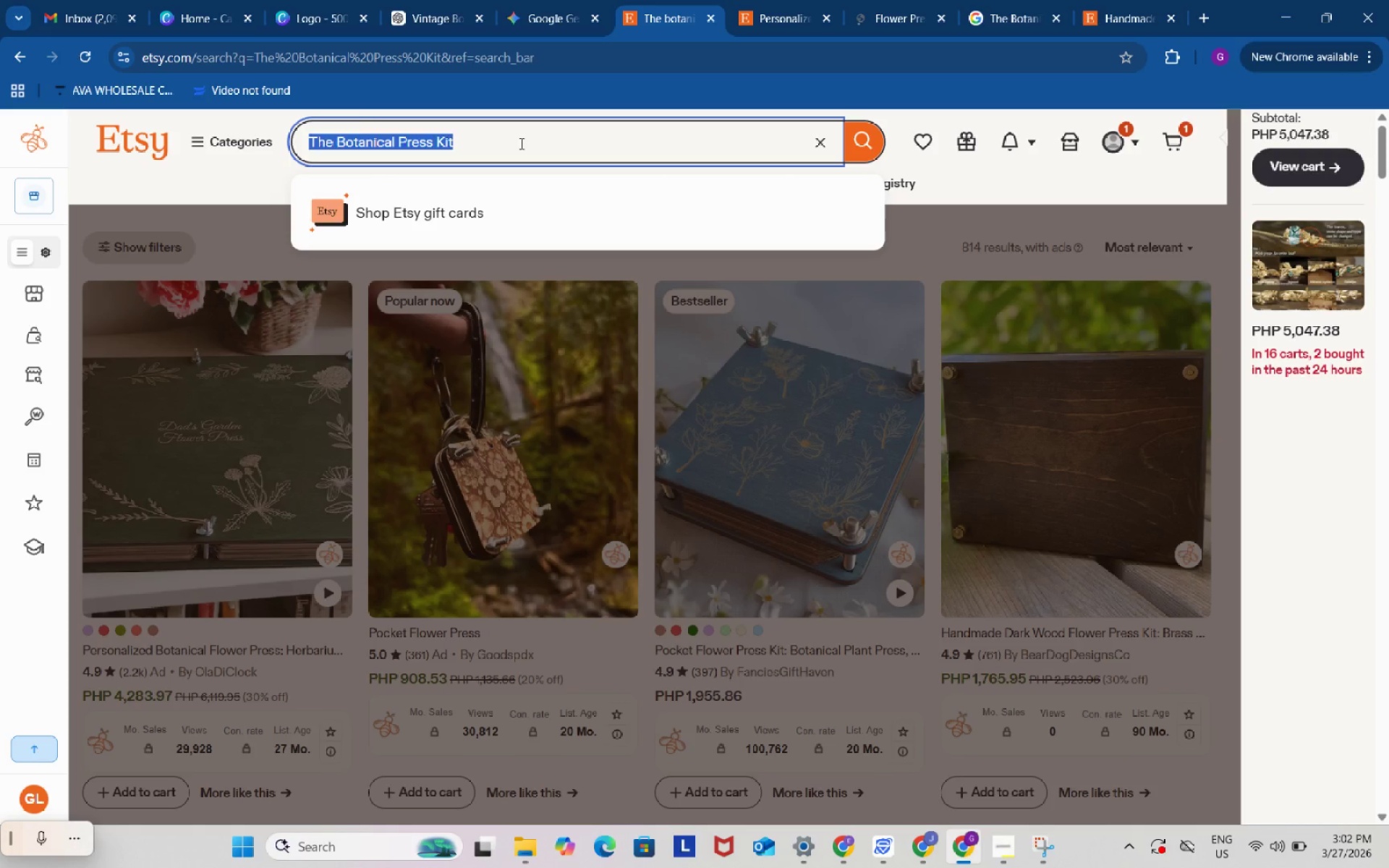 
key(Control+ControlLeft)
 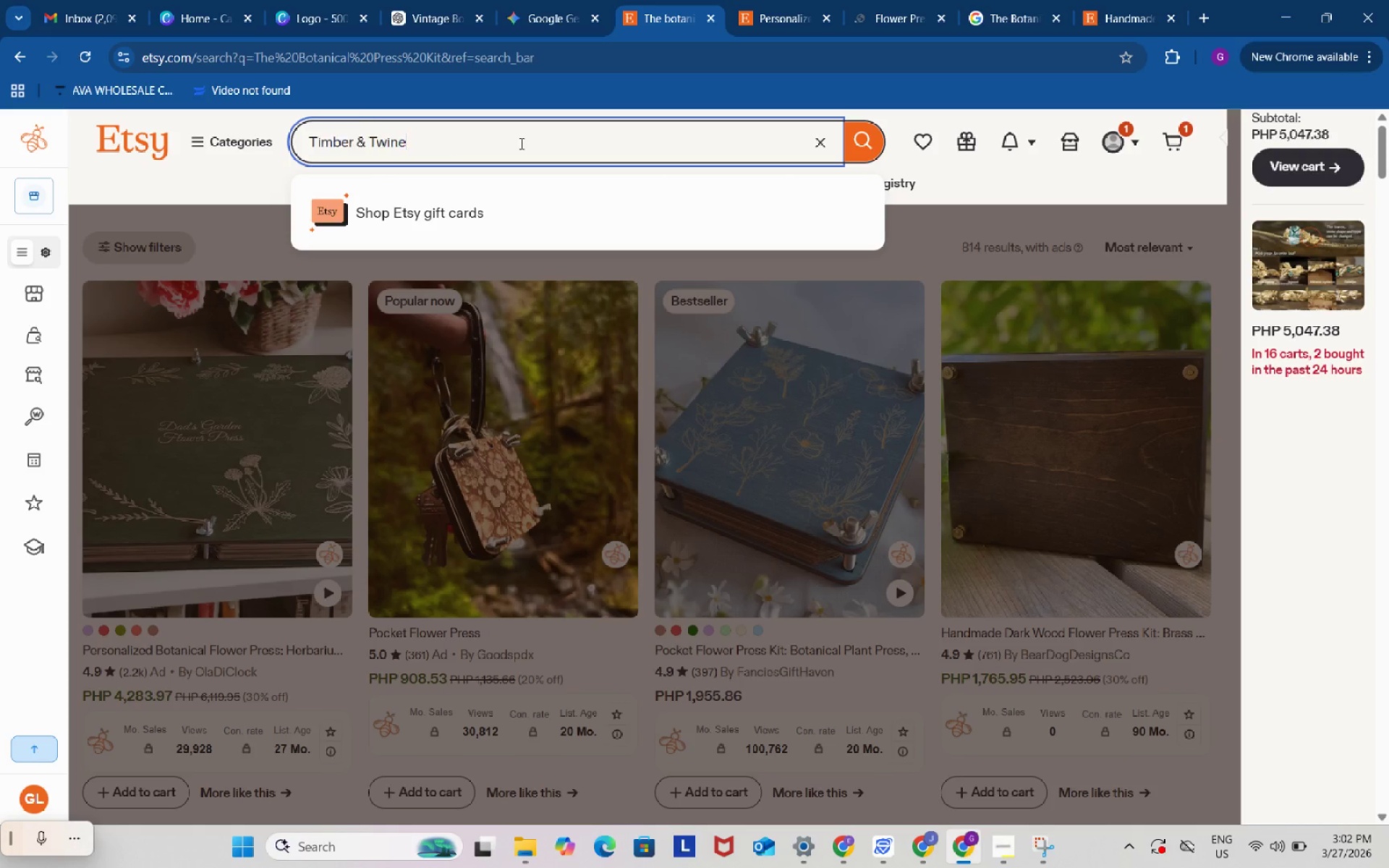 
key(Control+V)
 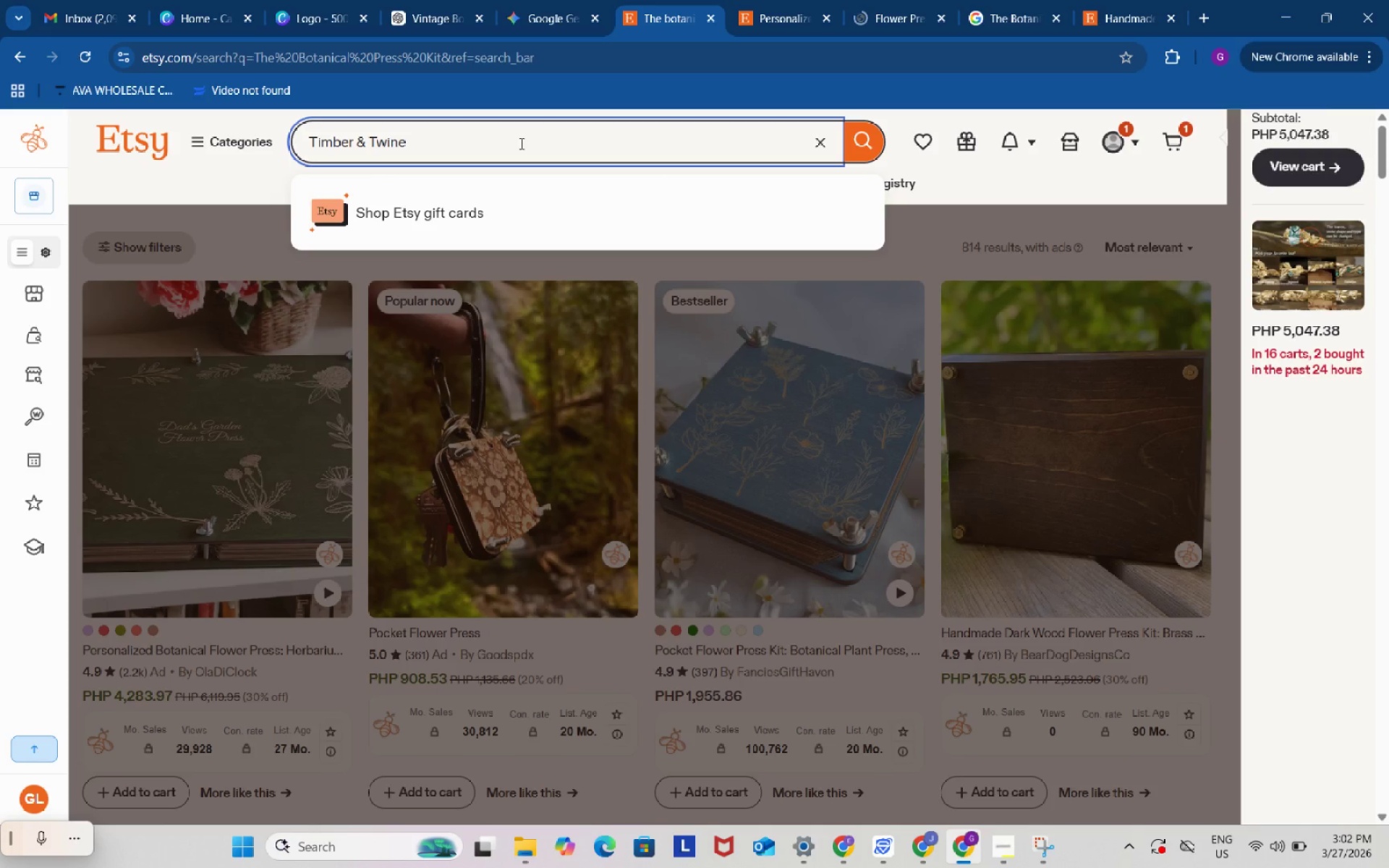 
key(Enter)
 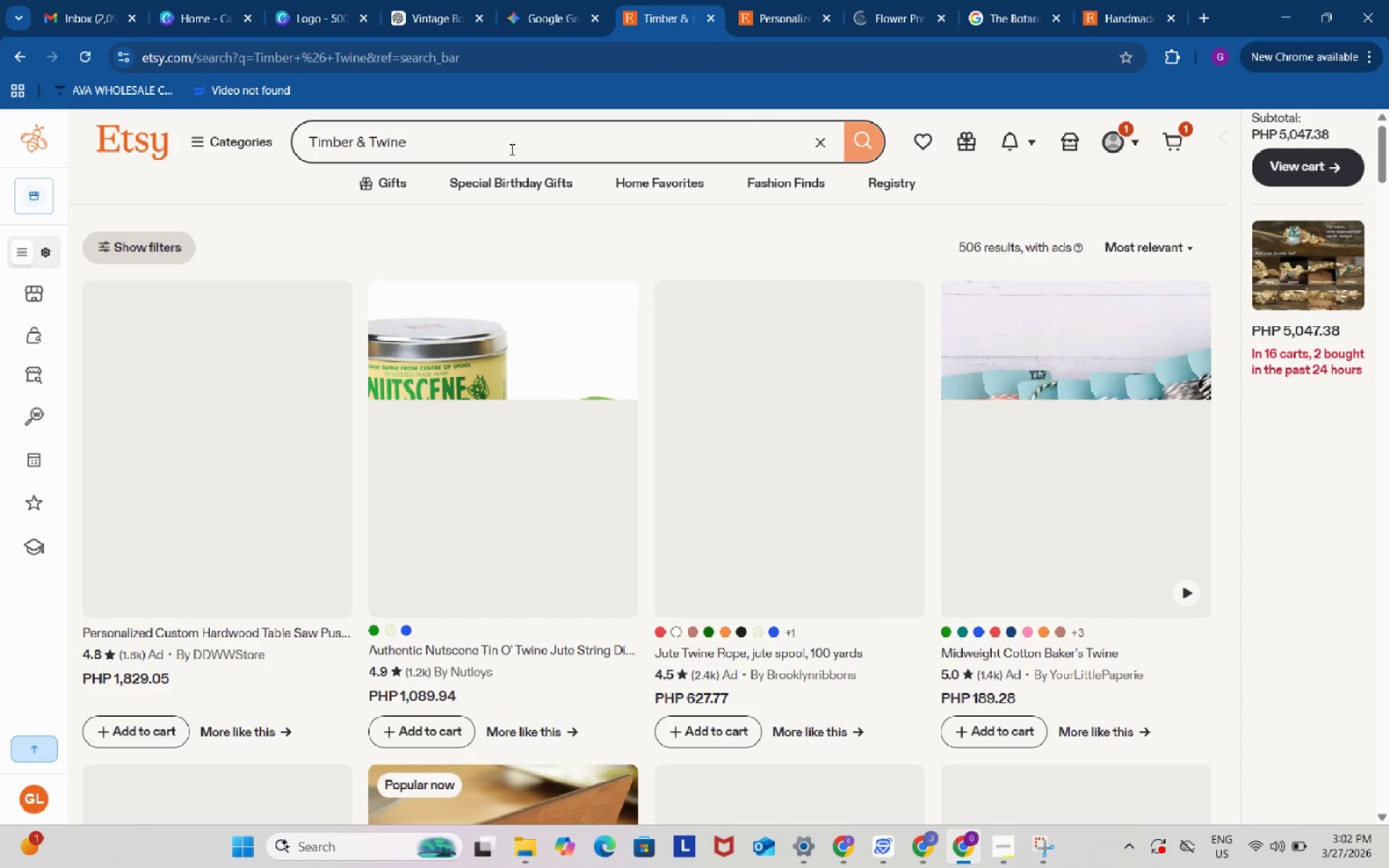 
scroll: coordinate [498, 378], scroll_direction: up, amount: 3.0
 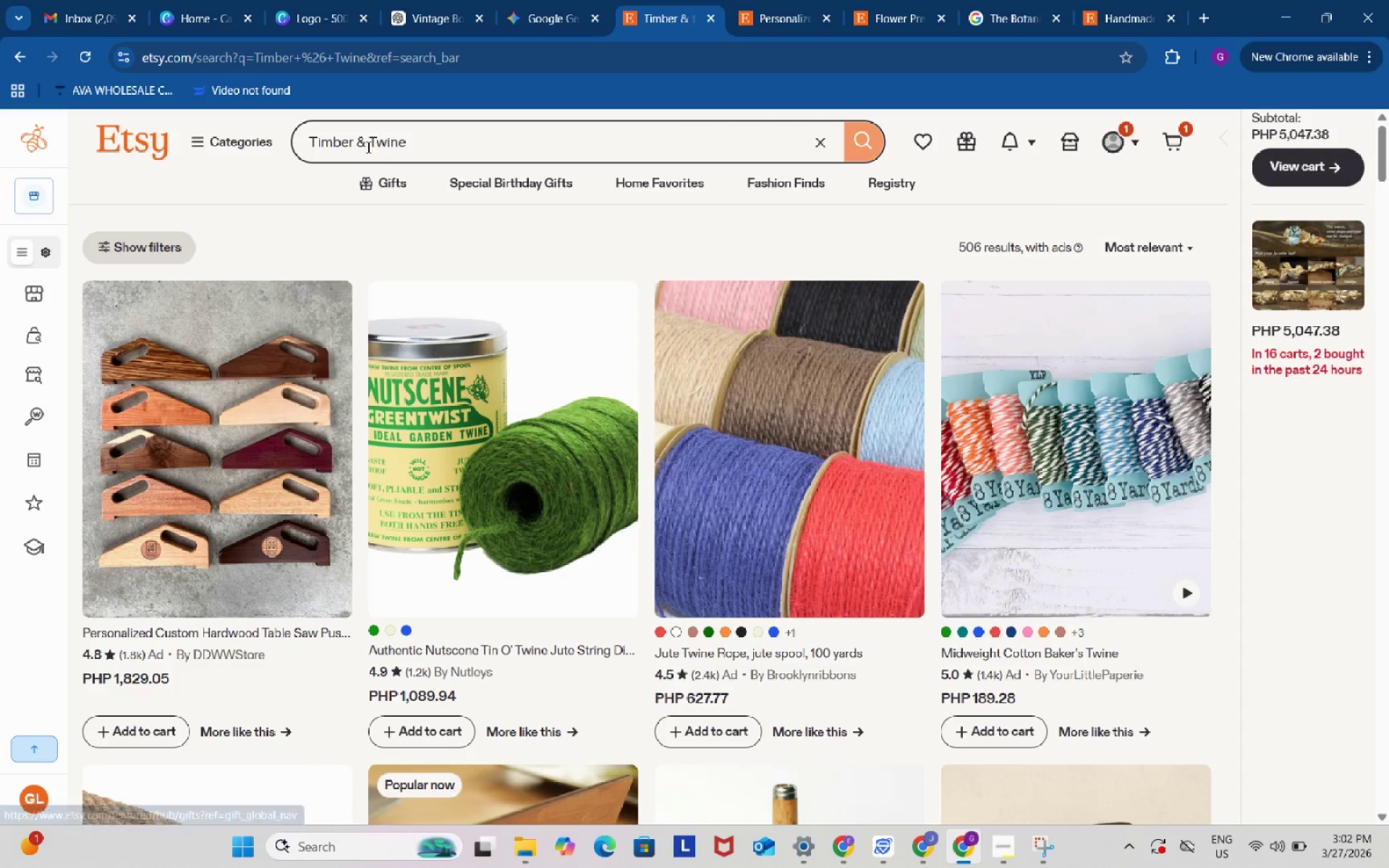 
left_click([367, 147])
 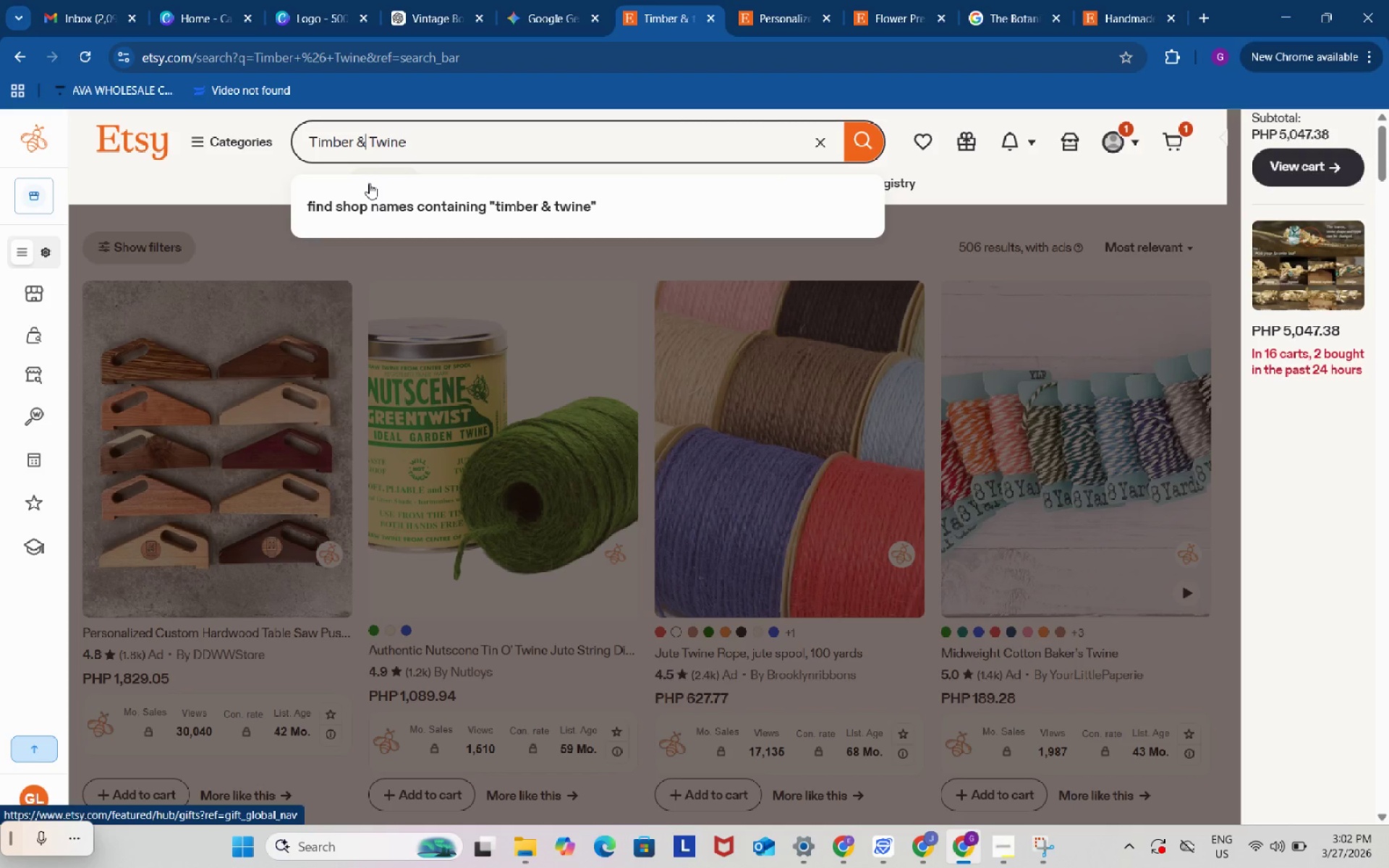 
key(Backspace)
 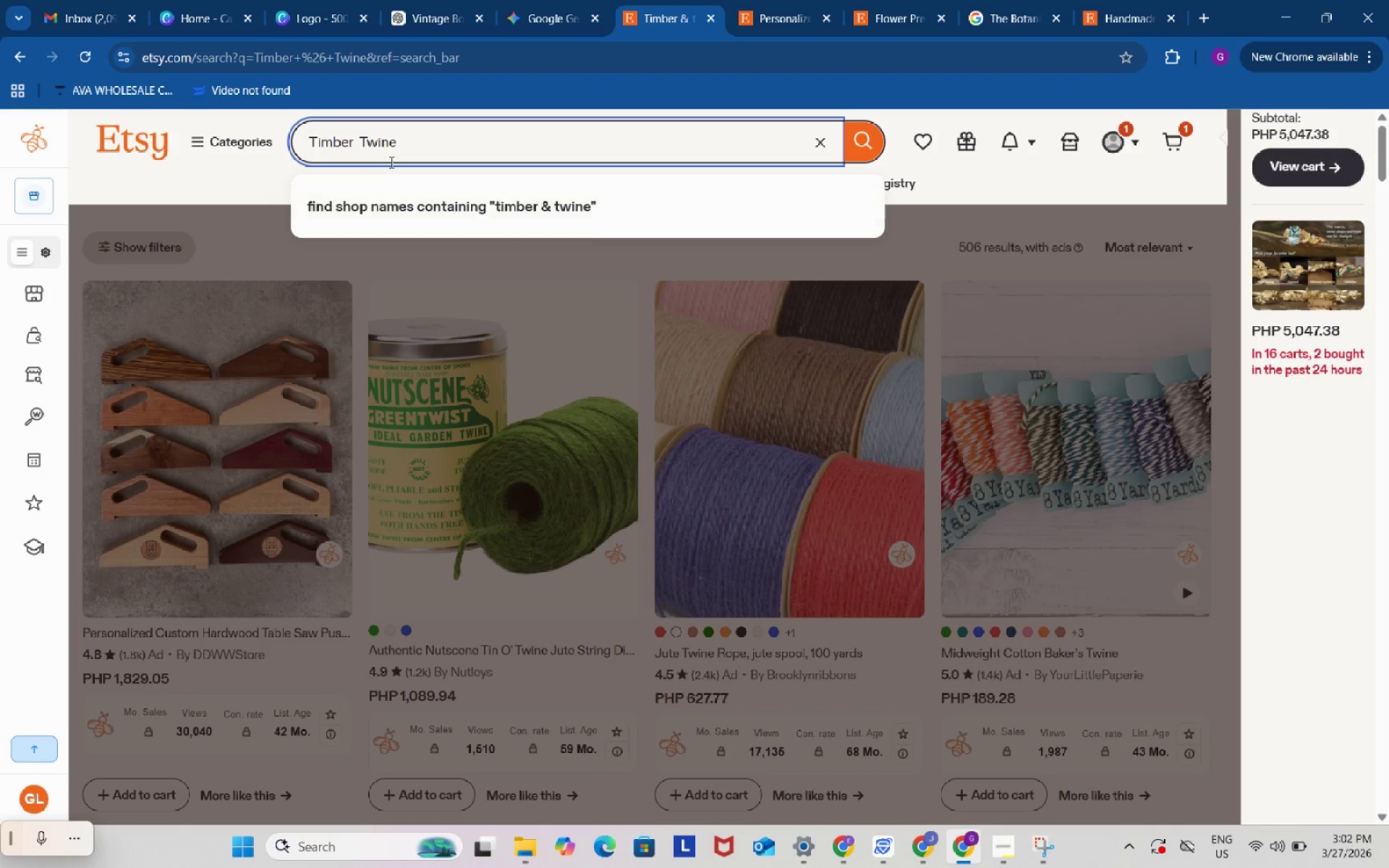 
type(and)
 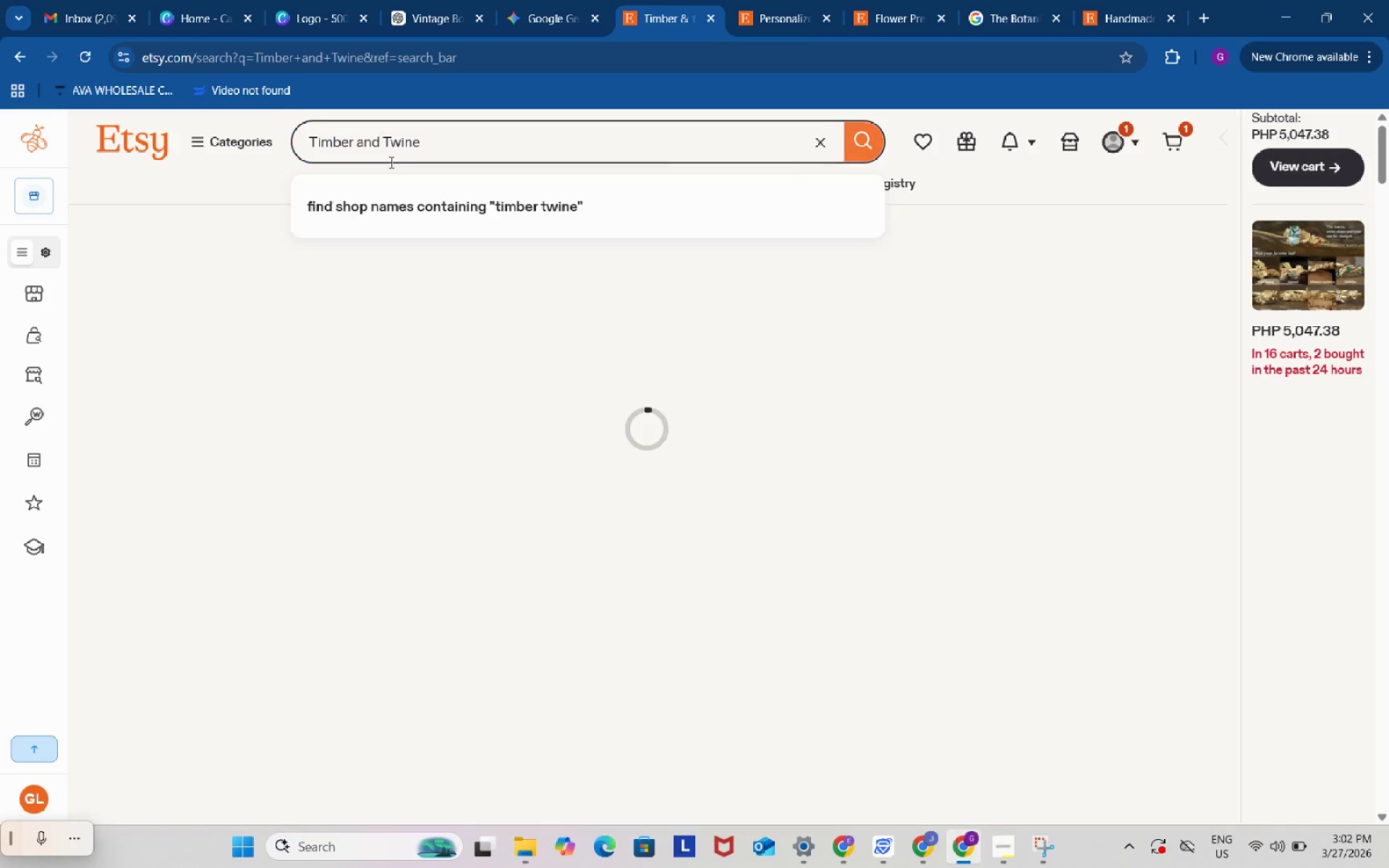 
key(Enter)
 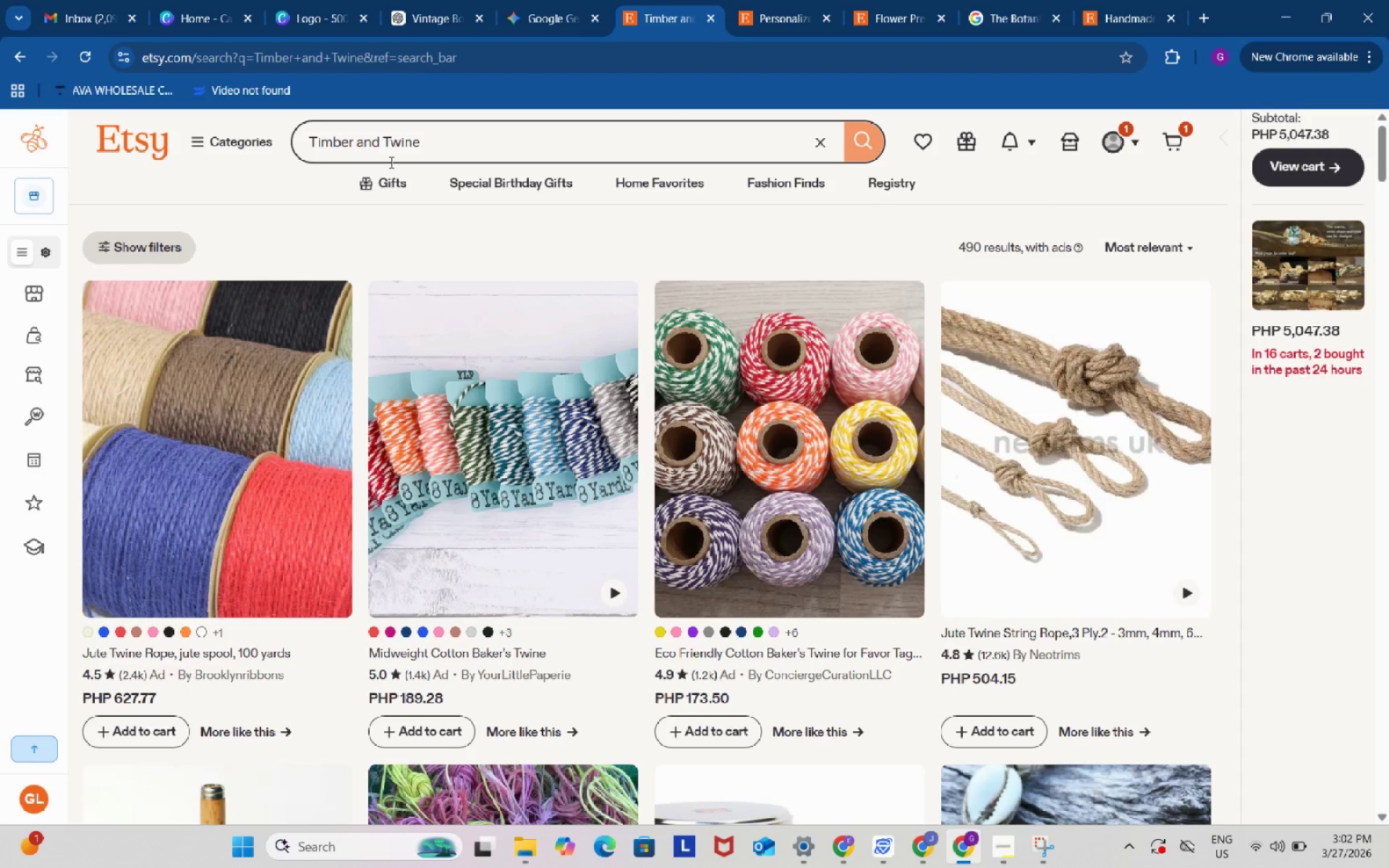 
left_click([395, 160])
 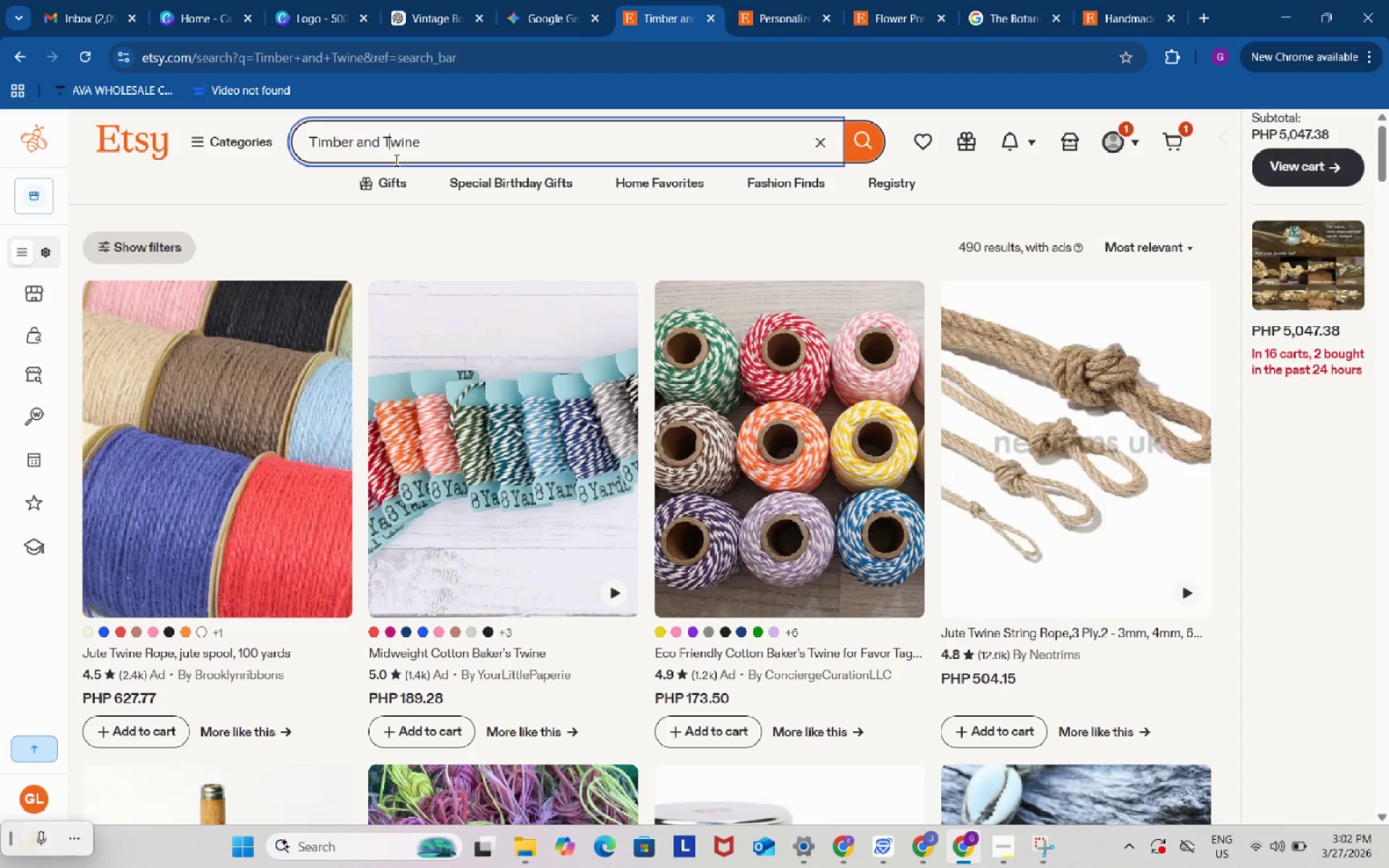 
key(Control+ControlLeft)
 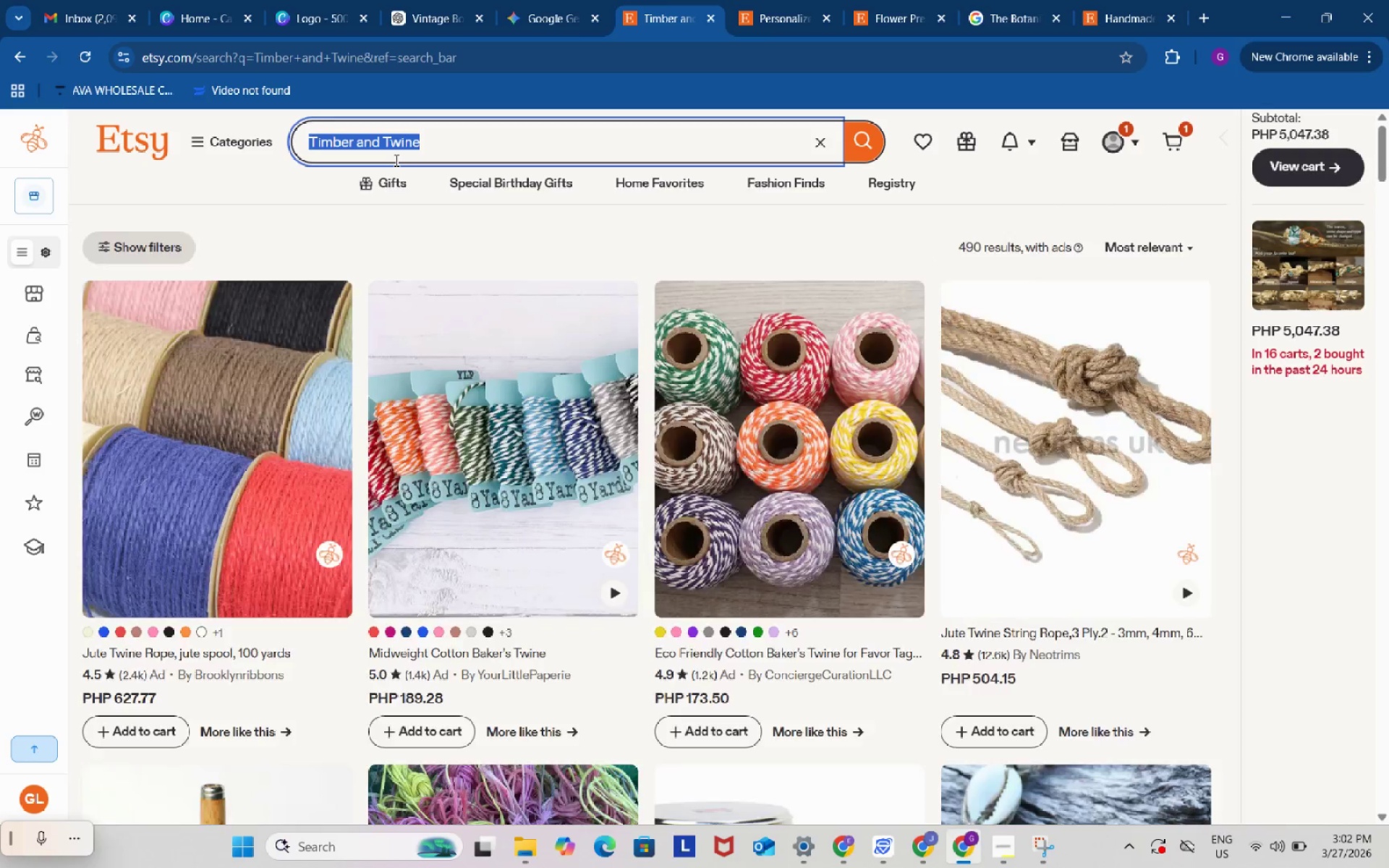 
key(Control+A)
 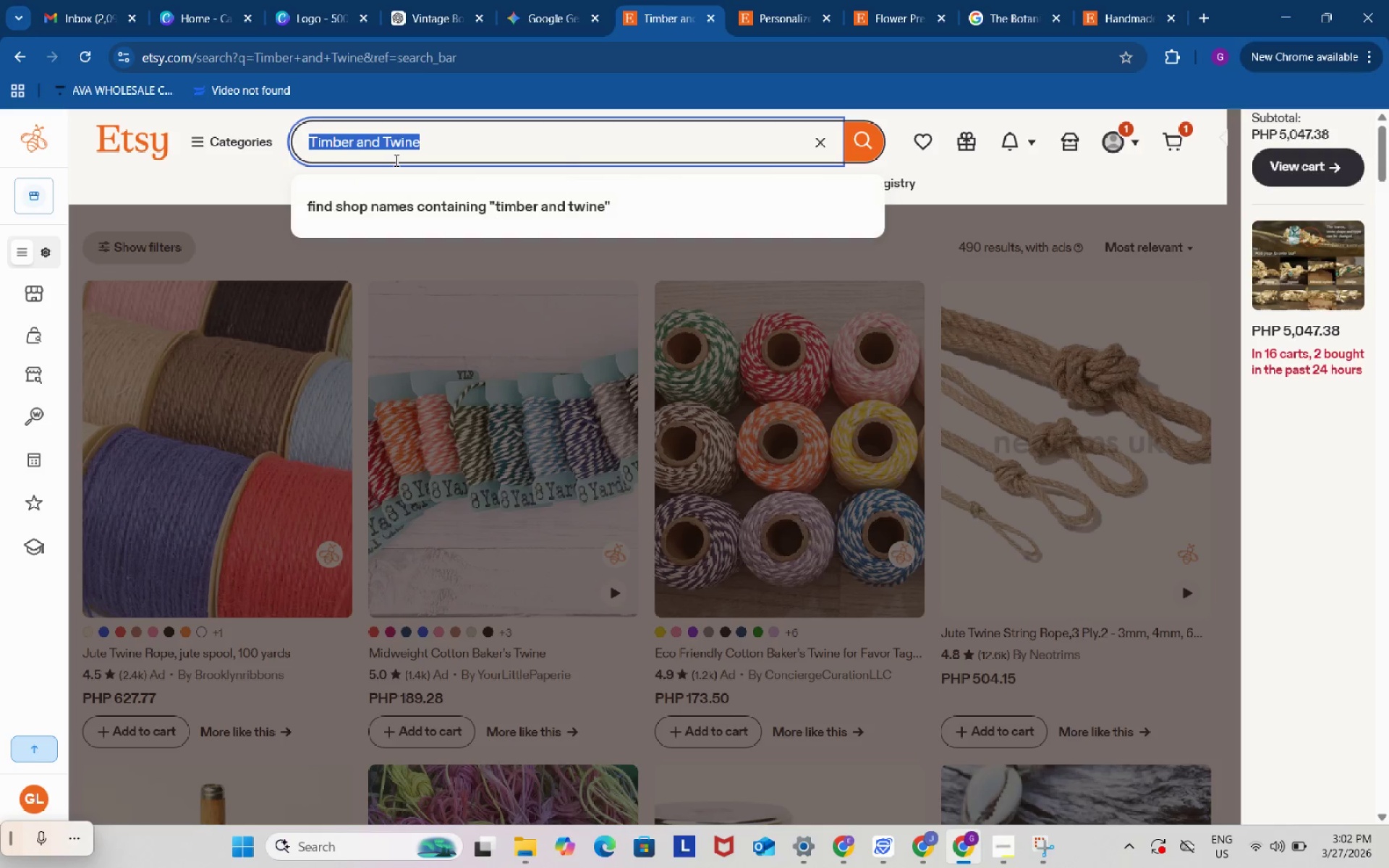 
key(Control+C)
 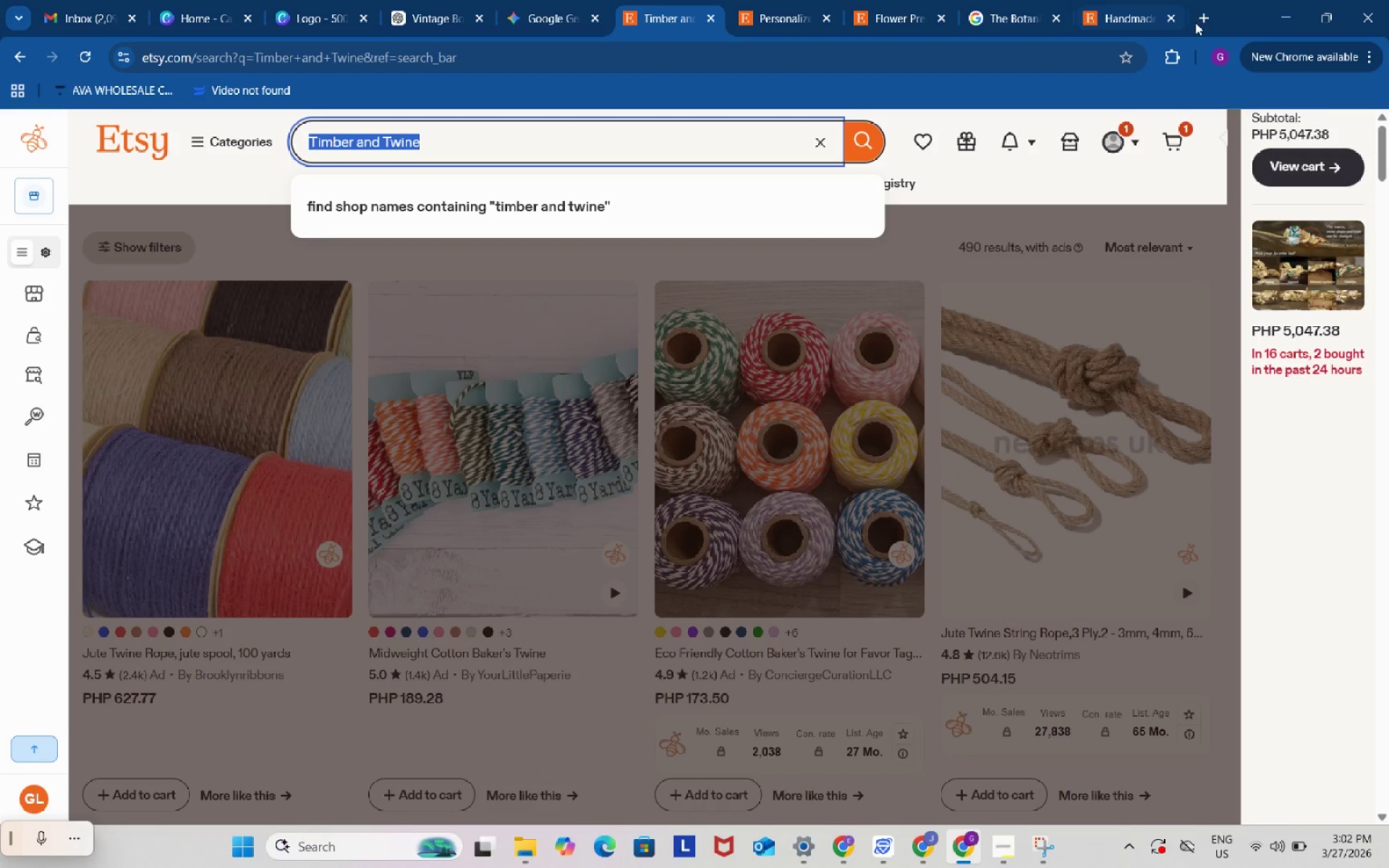 
left_click([1205, 18])
 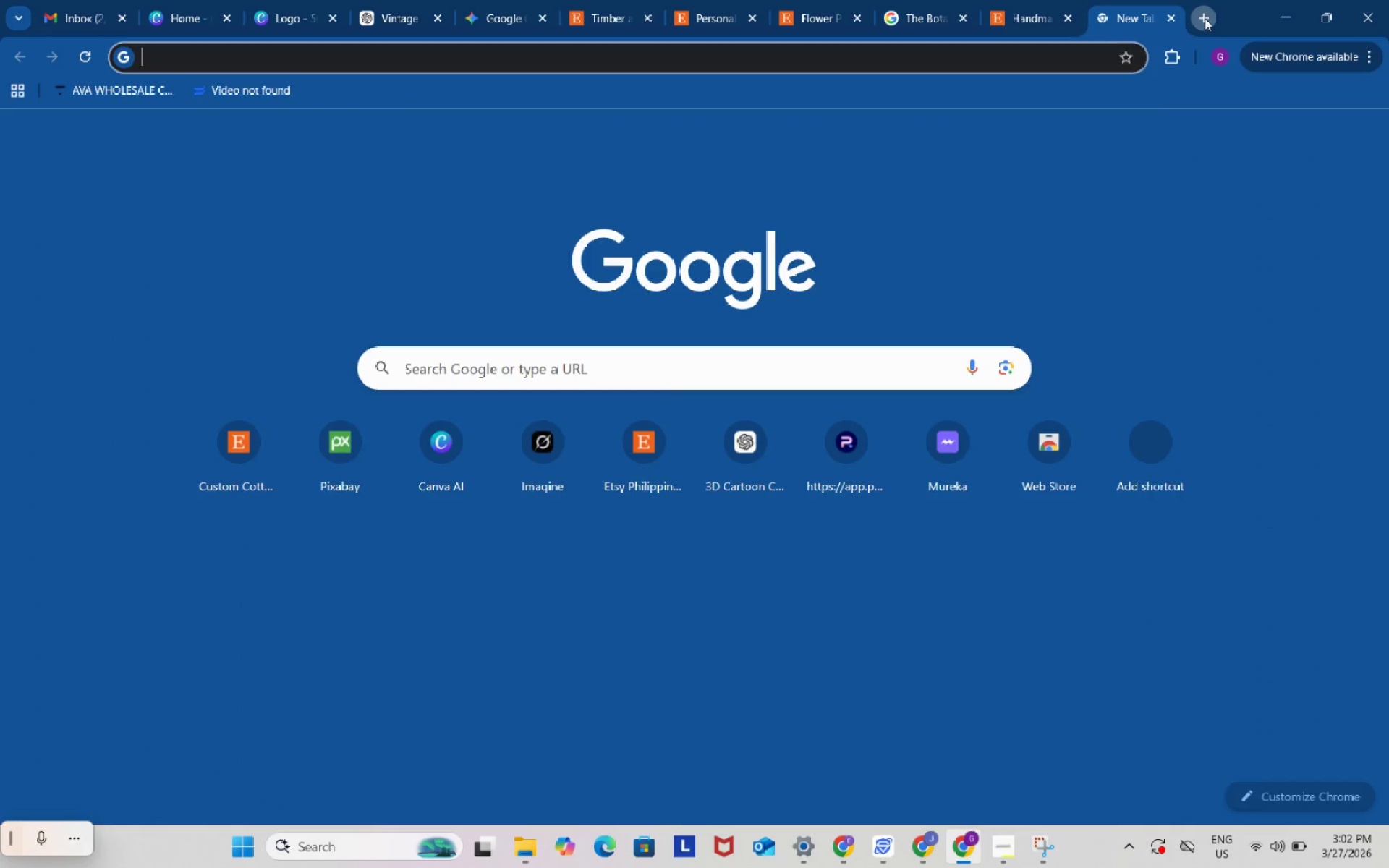 
key(Control+ControlLeft)
 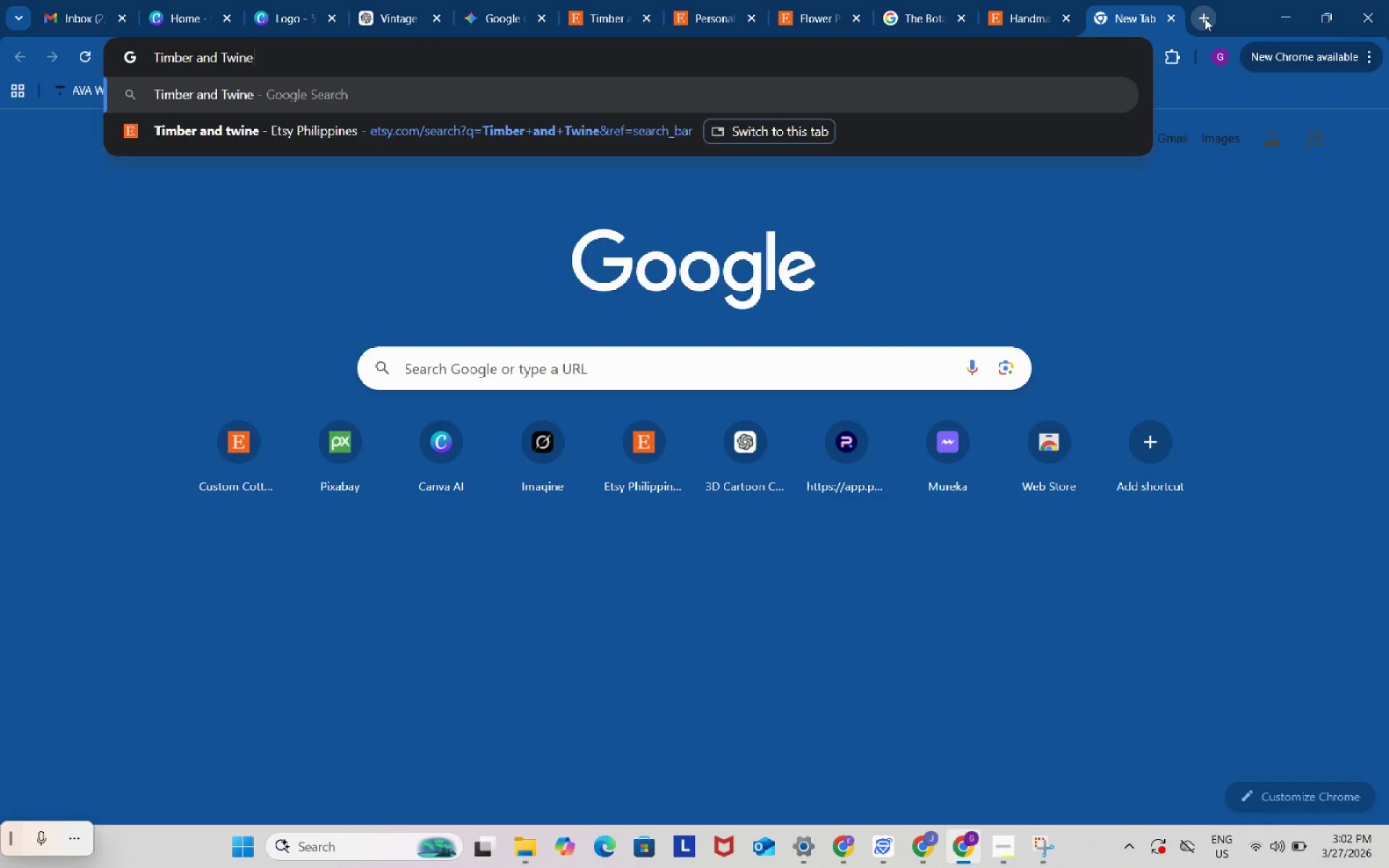 
key(Control+V)
 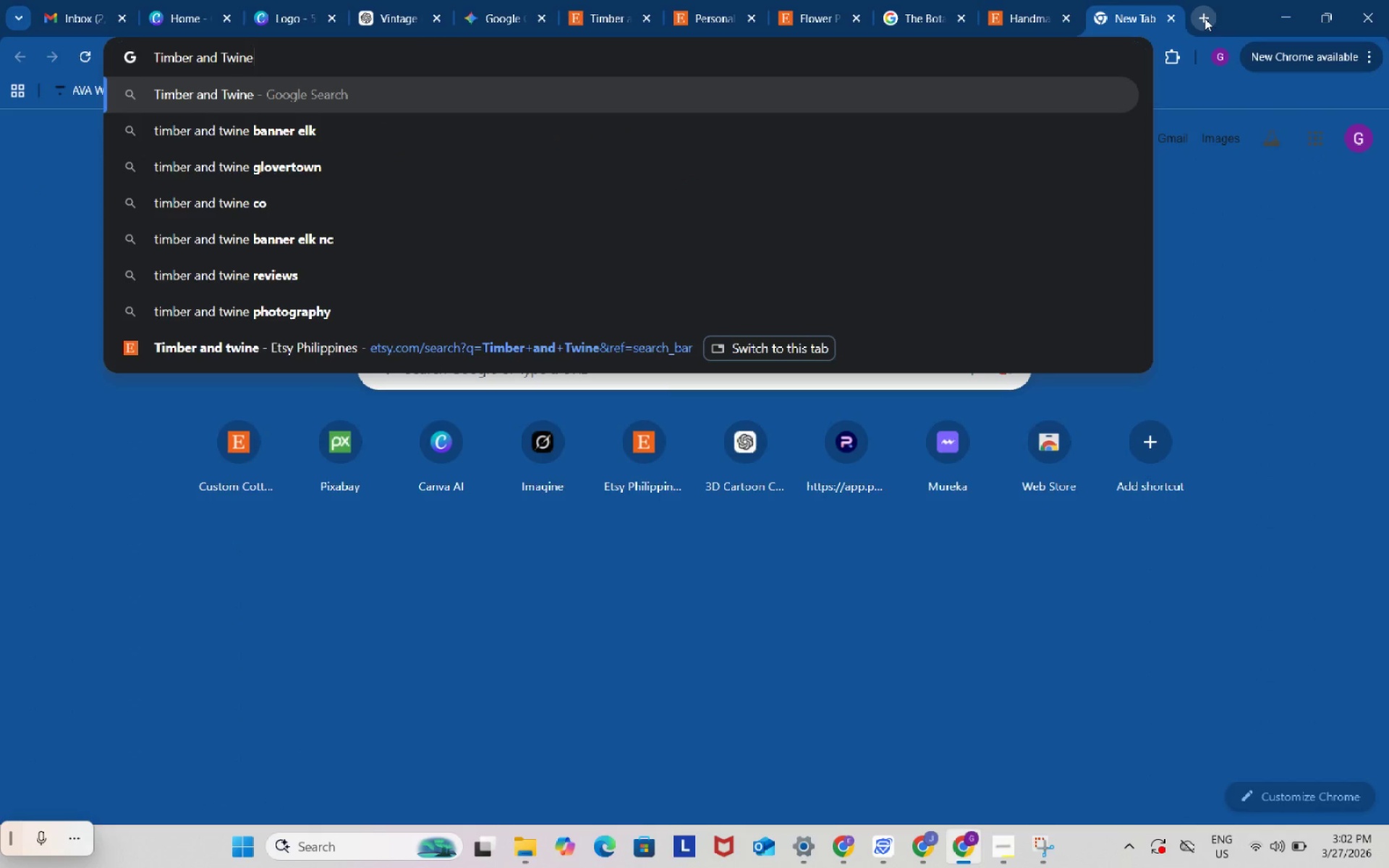 
type( sho[)
key(Backspace)
type(p on etsy)
 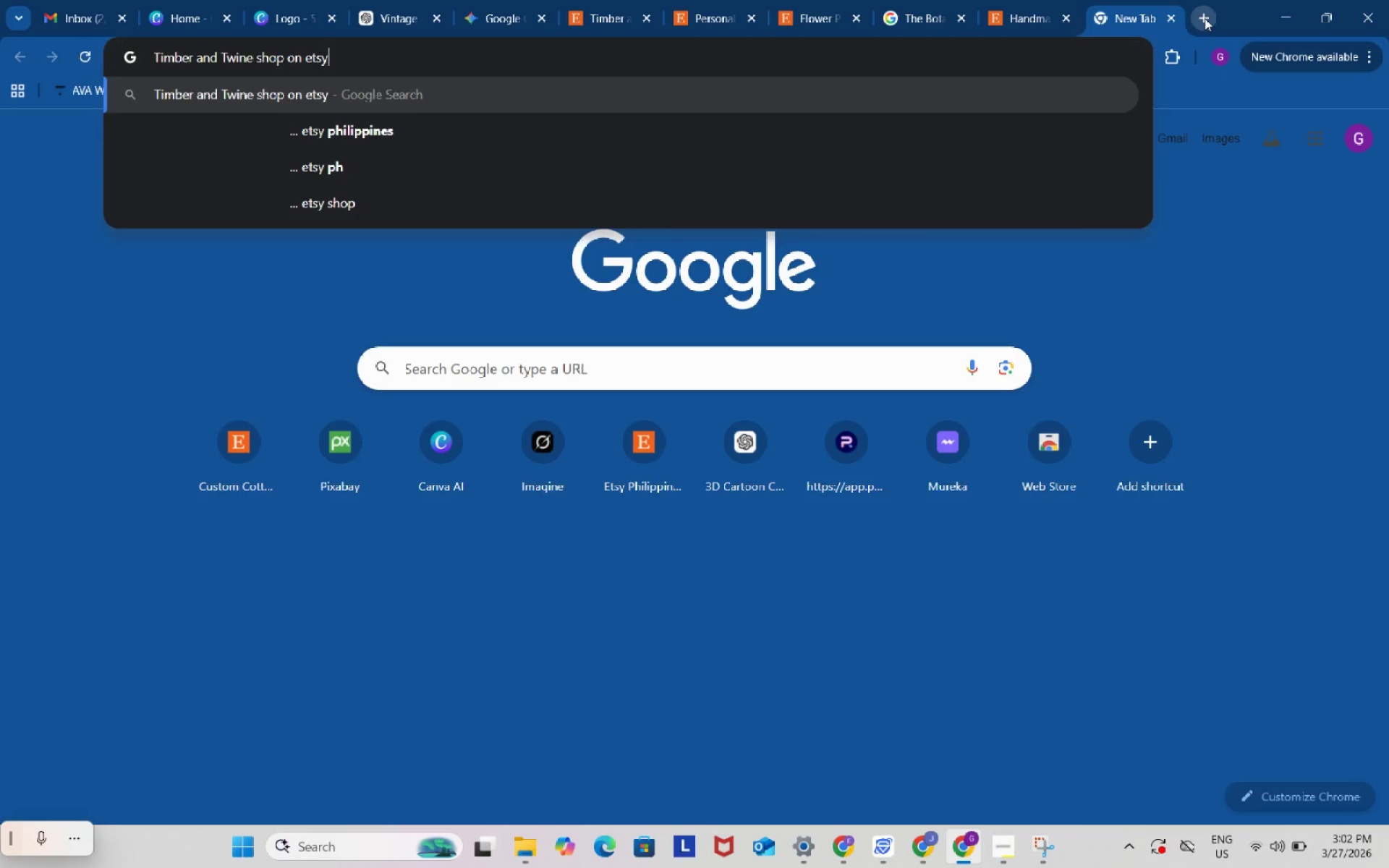 
key(Enter)
 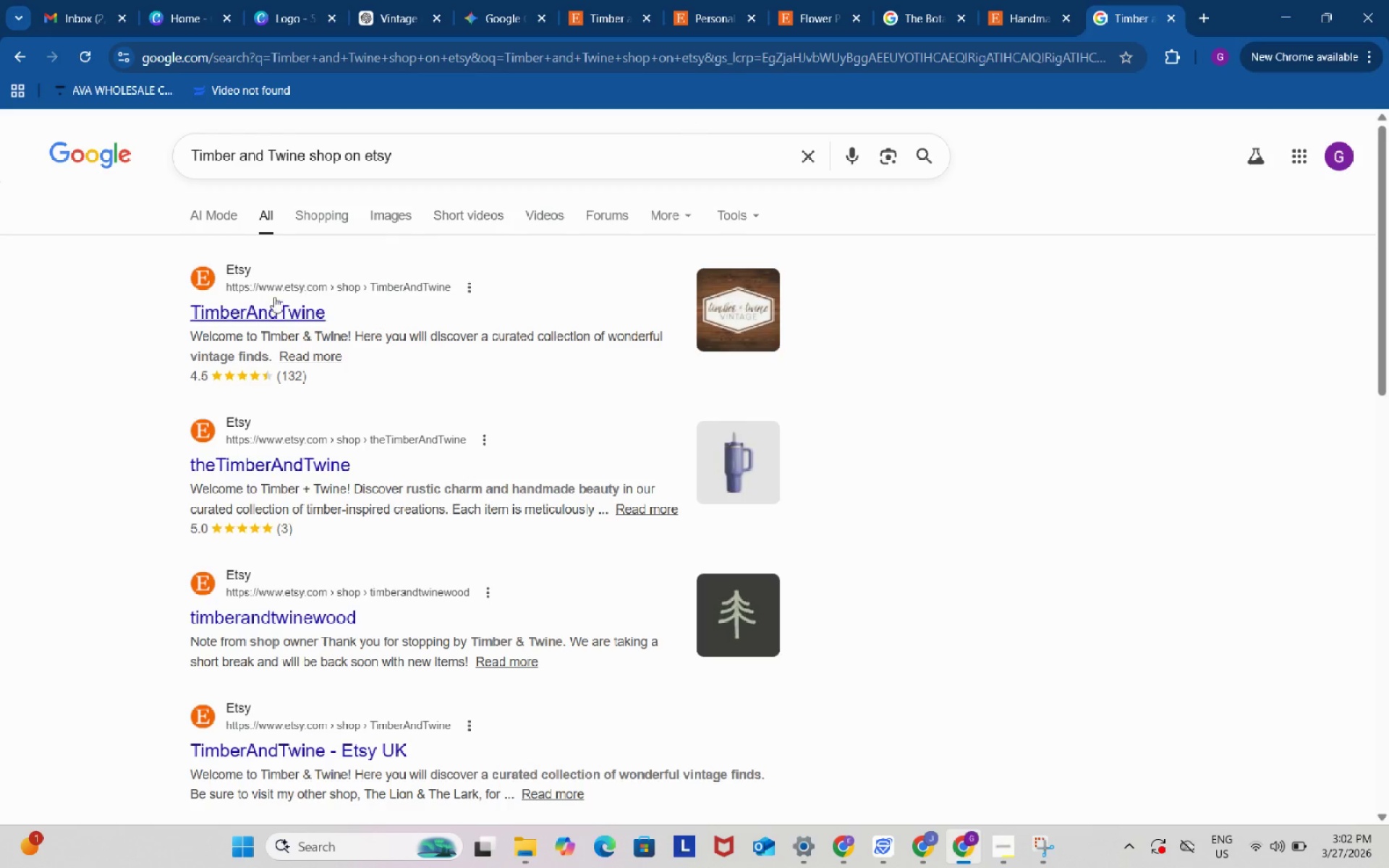 
left_click([260, 320])
 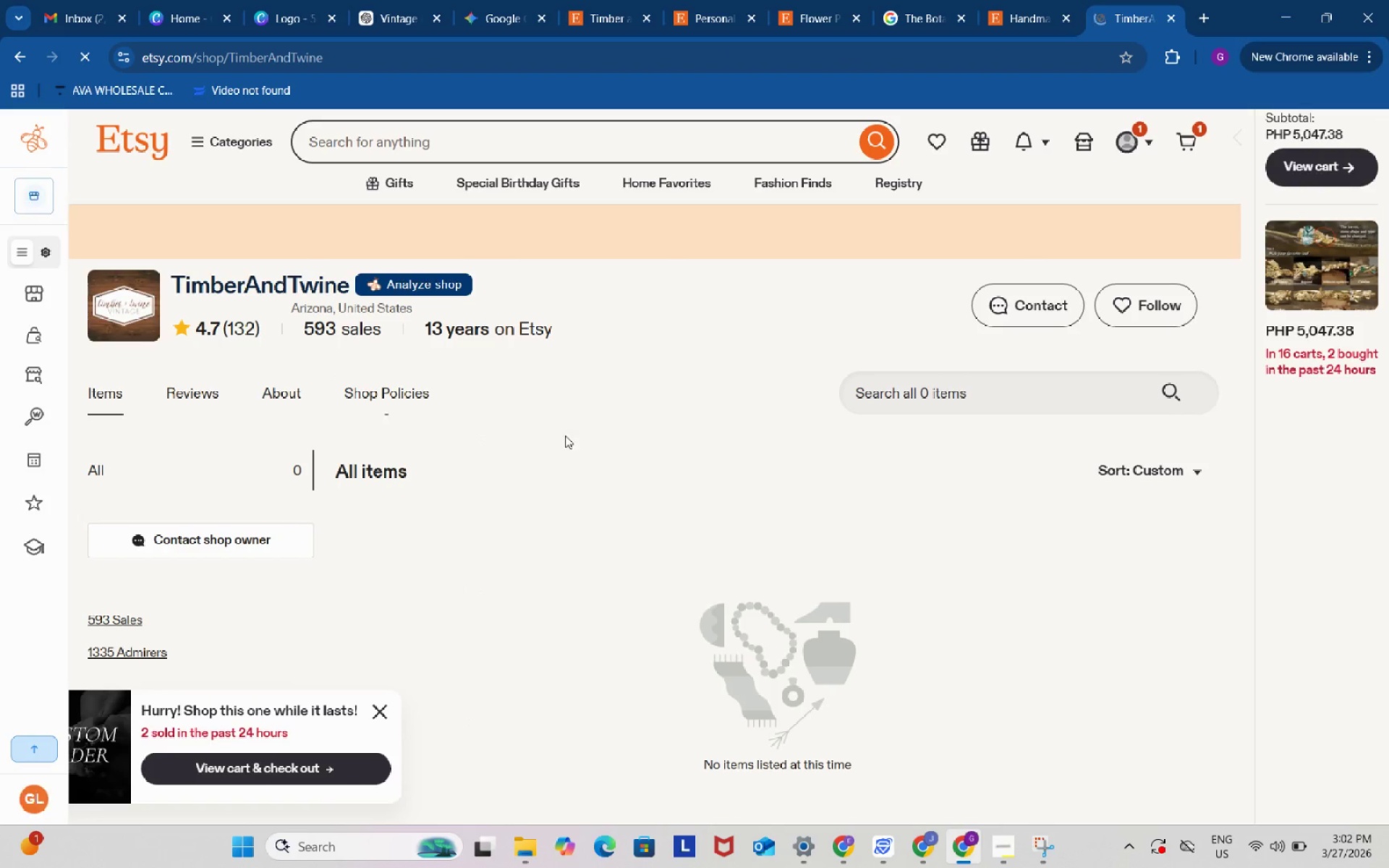 
scroll: coordinate [579, 436], scroll_direction: down, amount: 17.0
 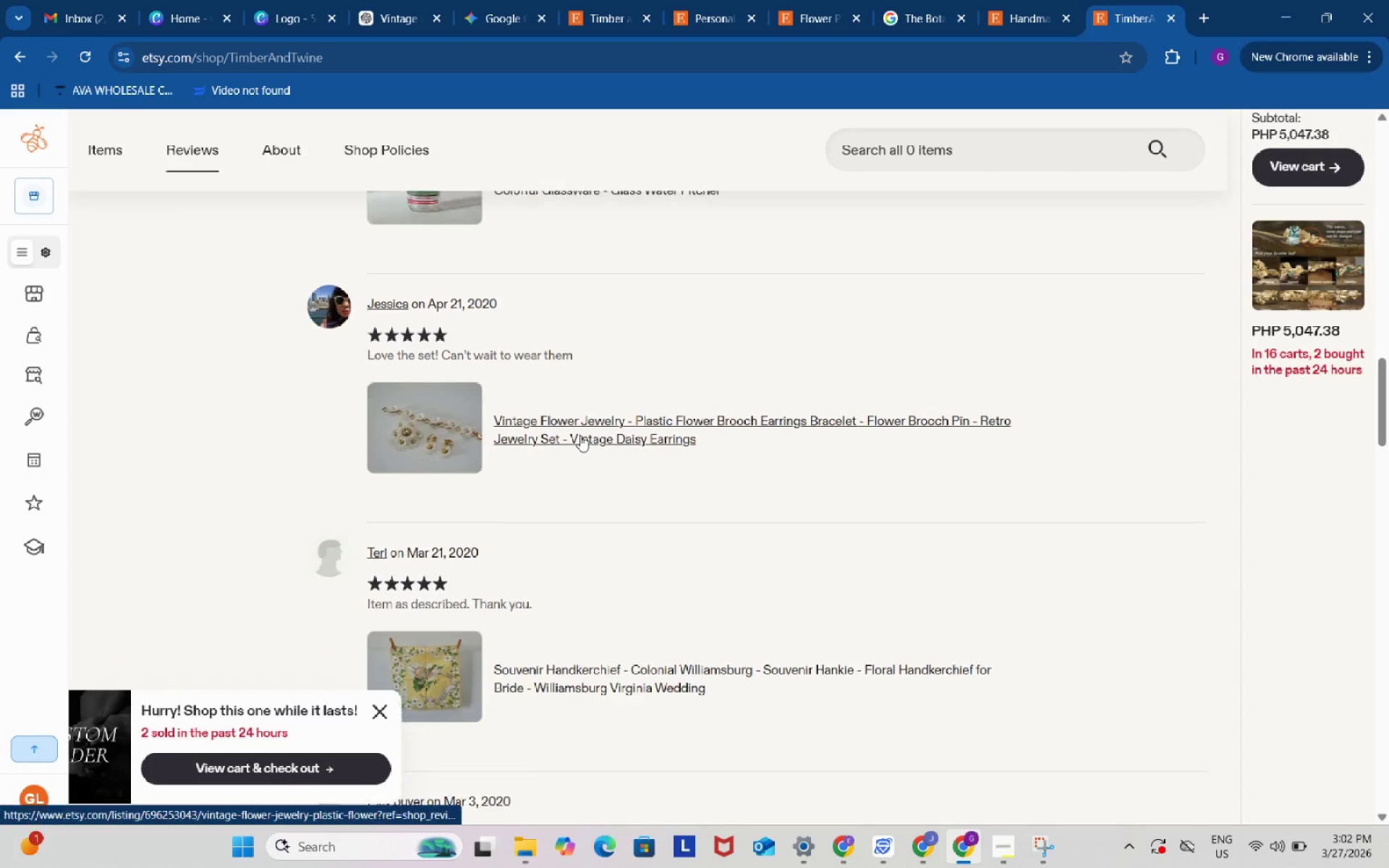 
scroll: coordinate [580, 435], scroll_direction: up, amount: 30.0
 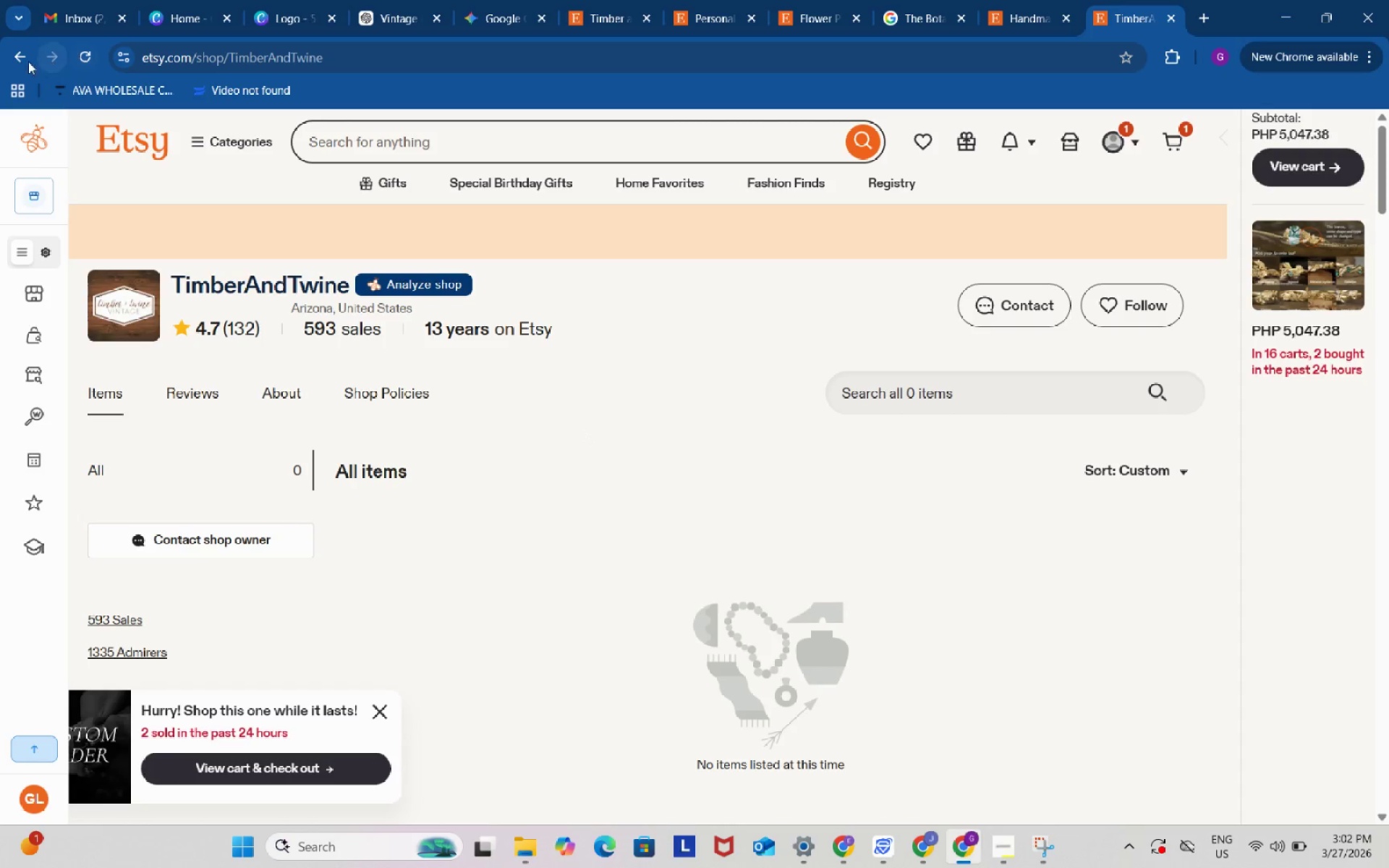 
left_click([15, 61])
 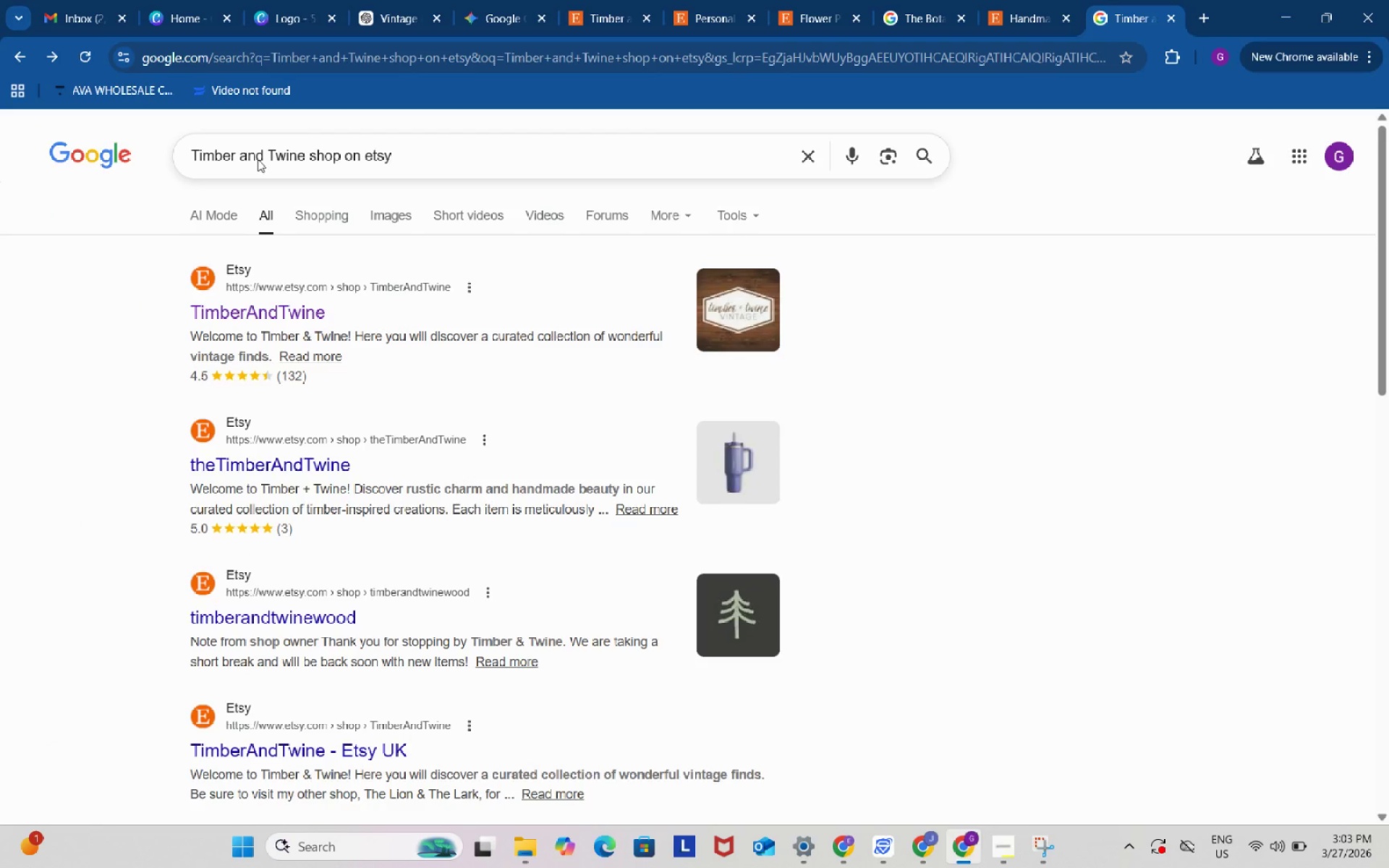 
wait(5.53)
 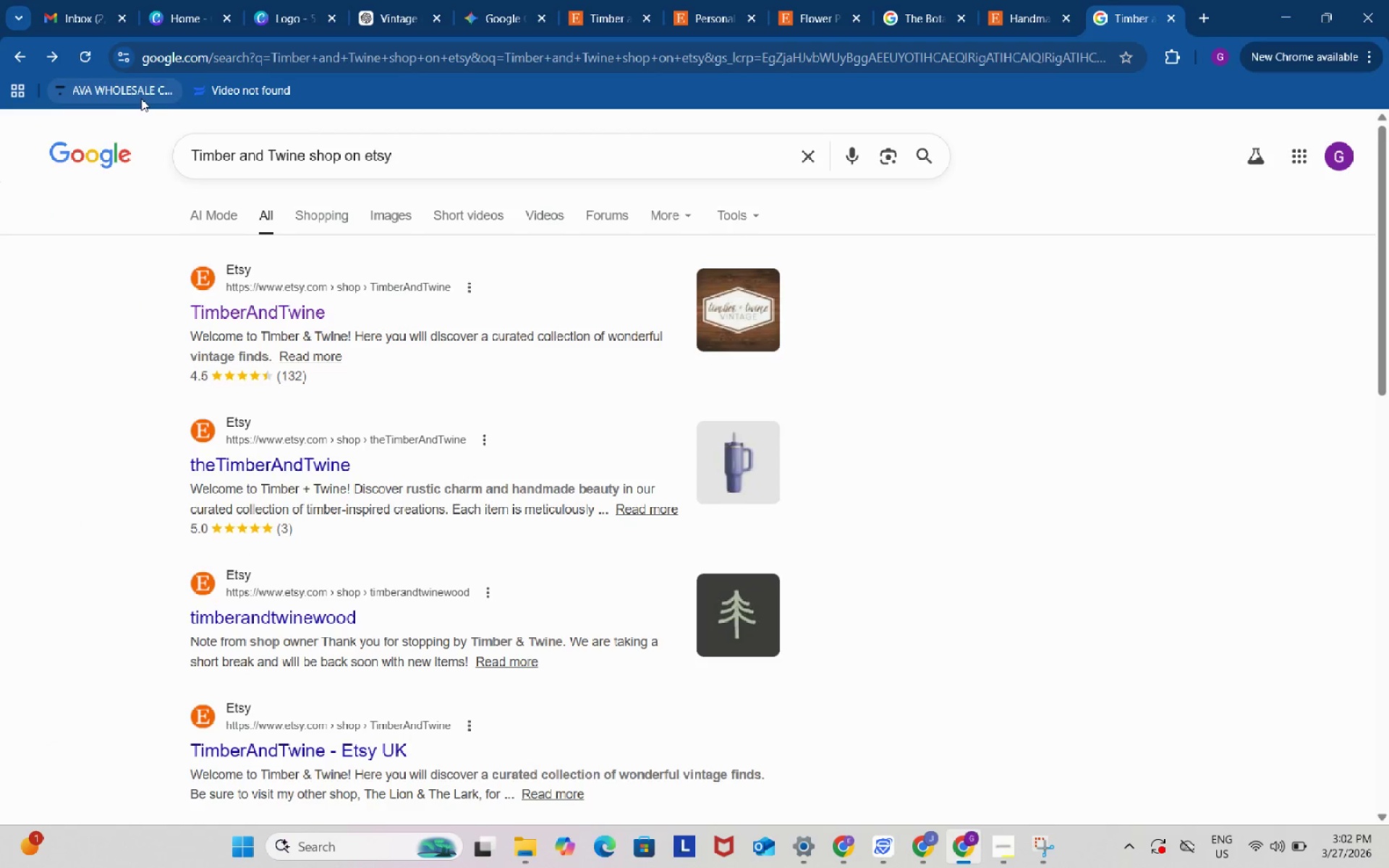 
scroll: coordinate [257, 161], scroll_direction: down, amount: 2.0
 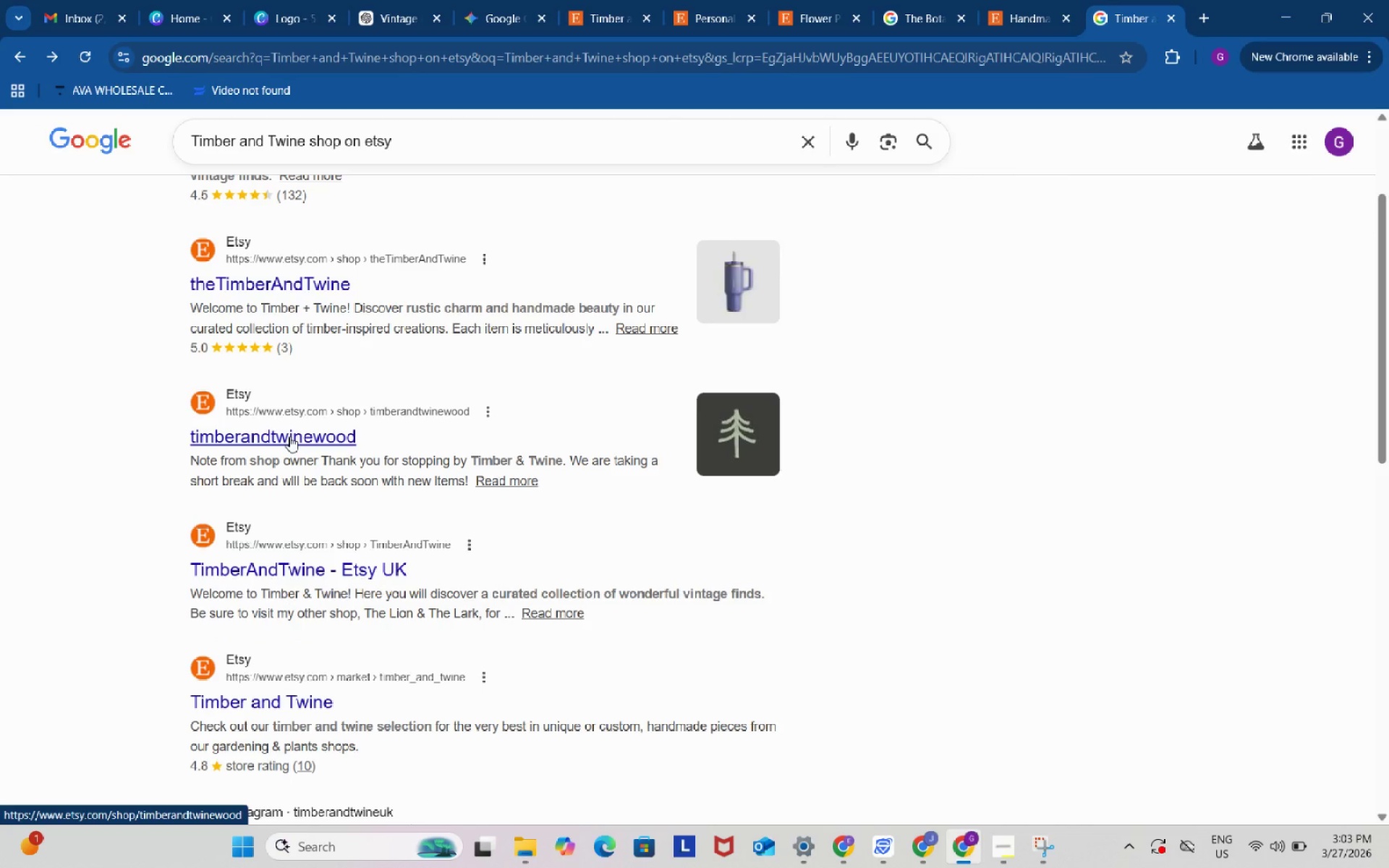 
left_click([289, 436])
 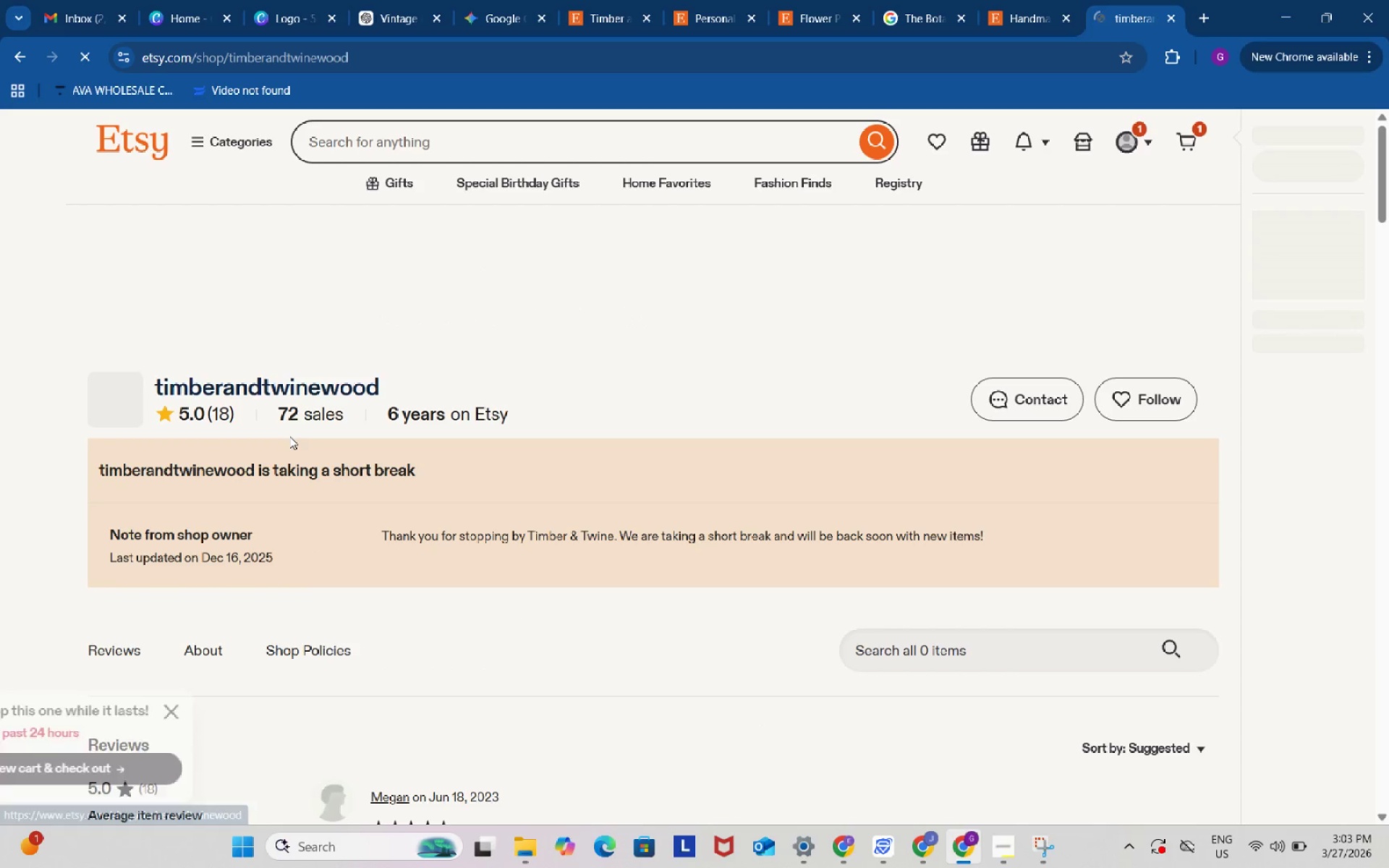 
scroll: coordinate [289, 436], scroll_direction: down, amount: 7.0
 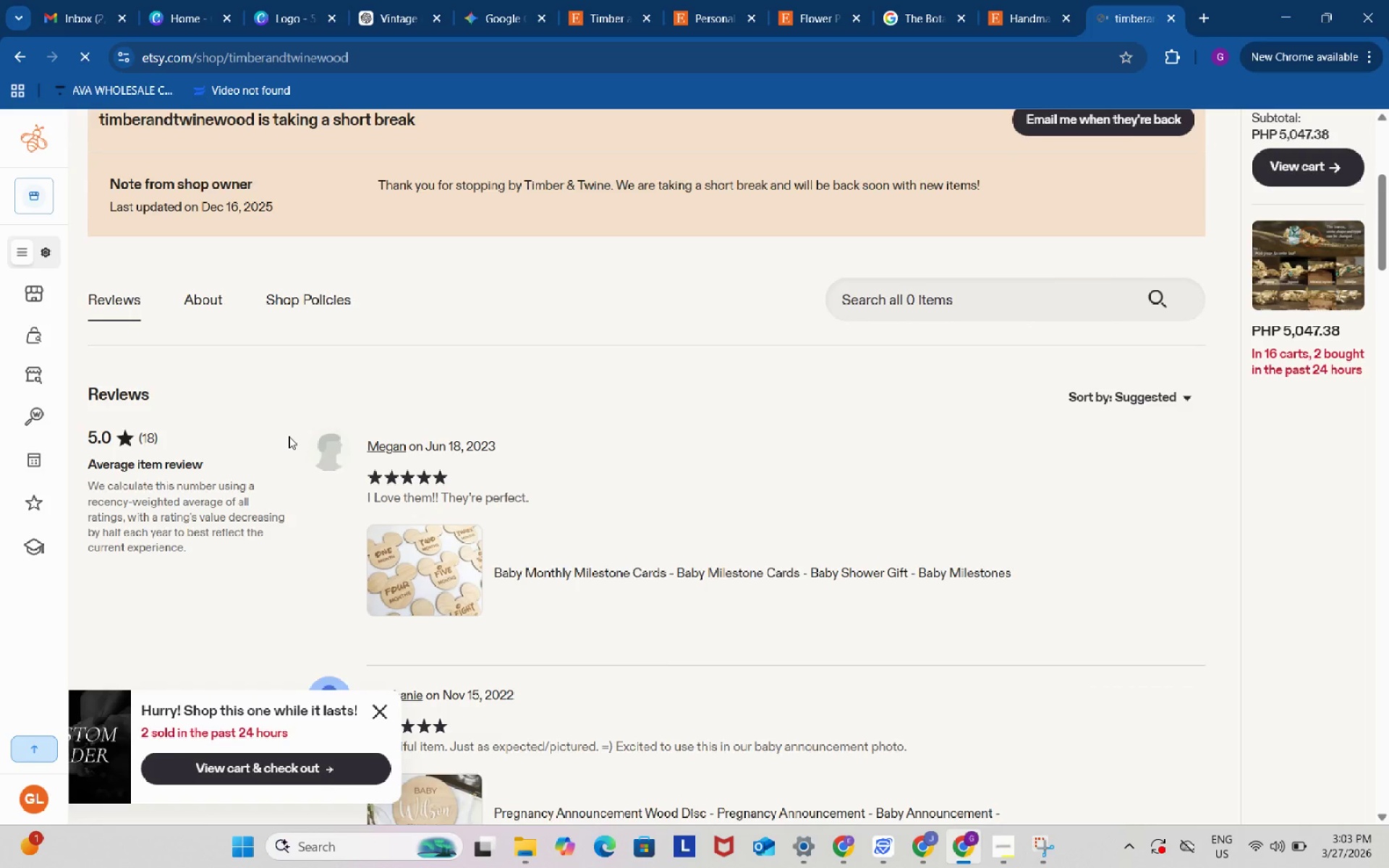 
scroll: coordinate [289, 436], scroll_direction: up, amount: 2.0
 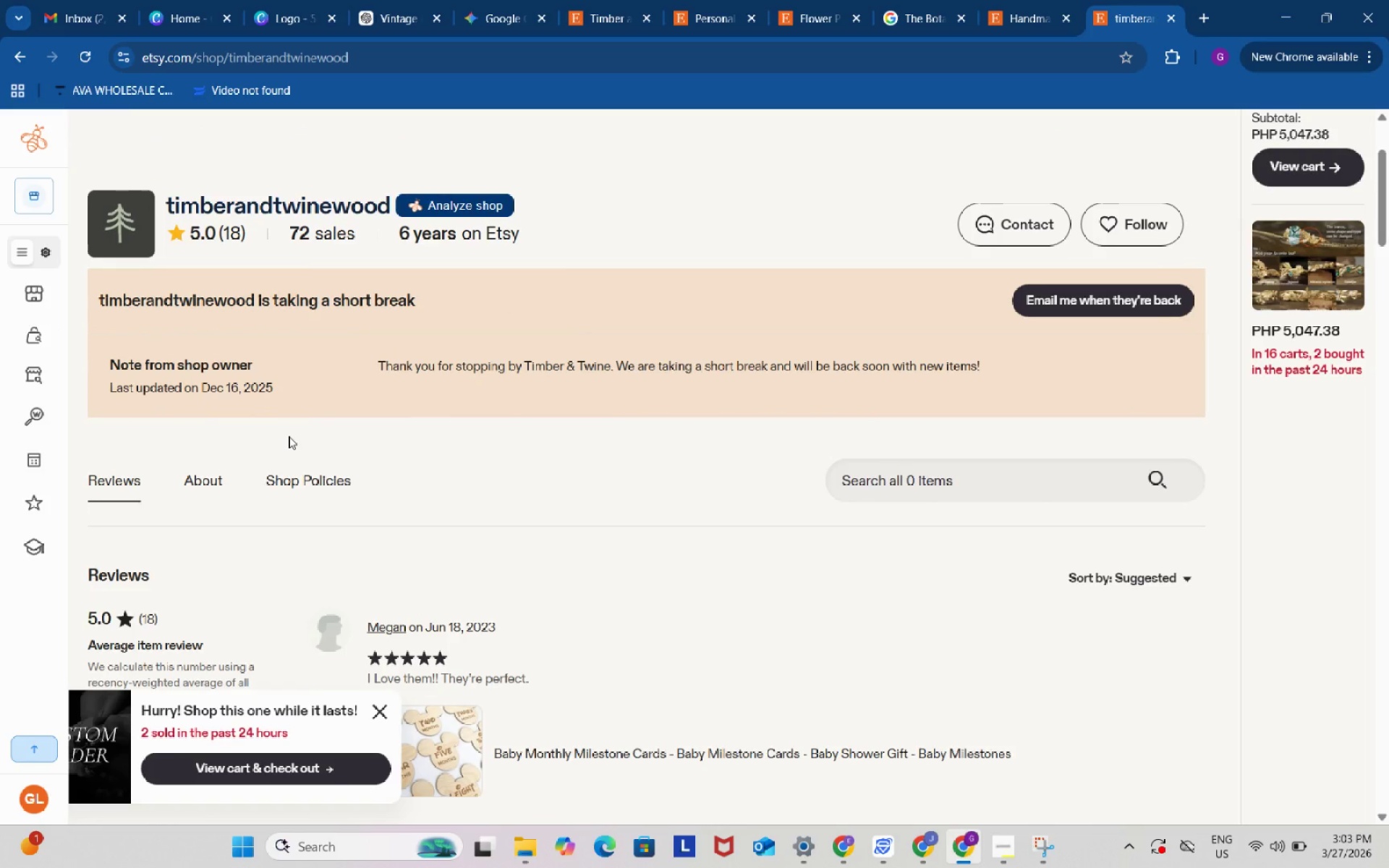 
scroll: coordinate [287, 428], scroll_direction: down, amount: 23.0
 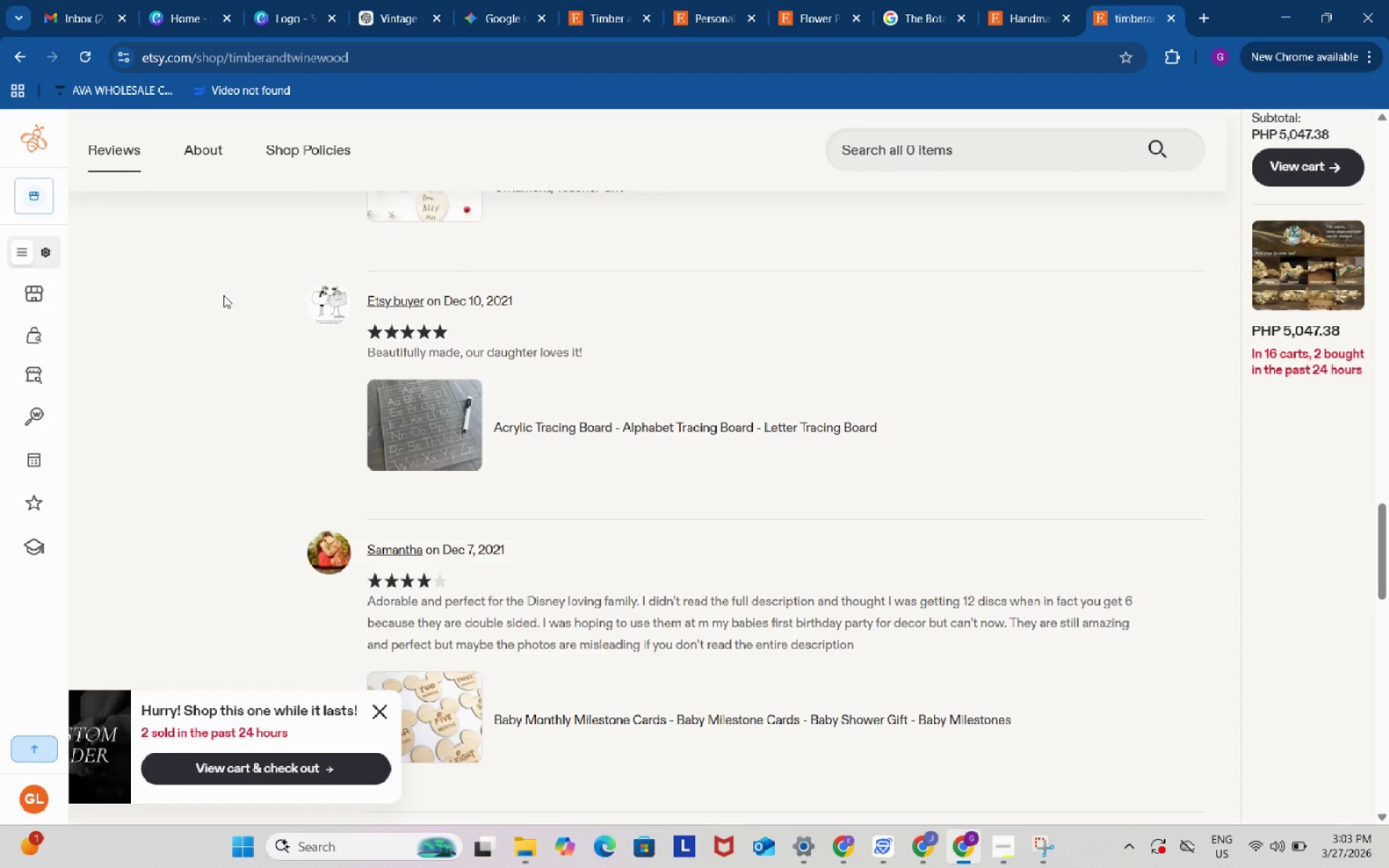 
scroll: coordinate [224, 295], scroll_direction: down, amount: 4.0
 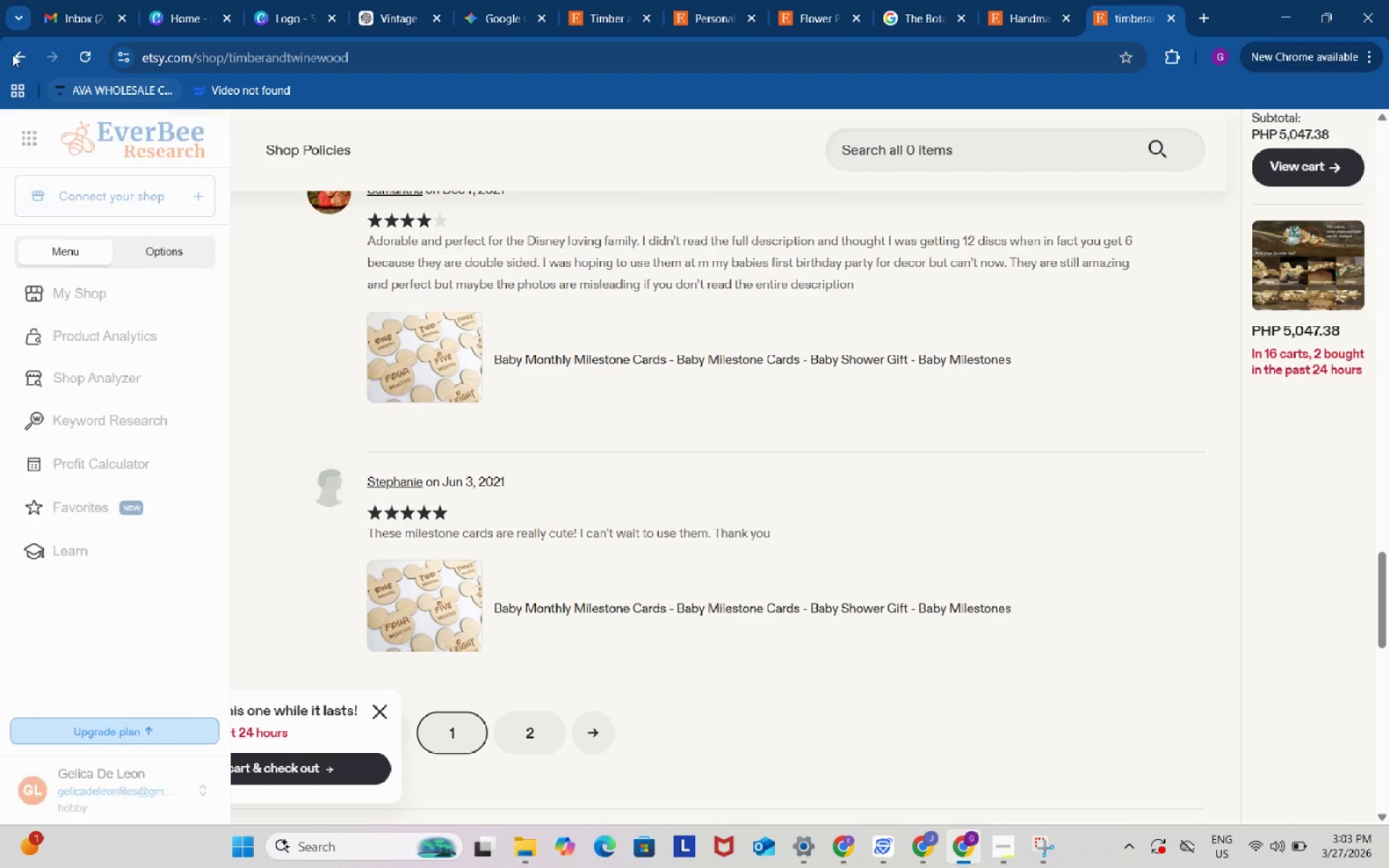 
left_click([12, 53])
 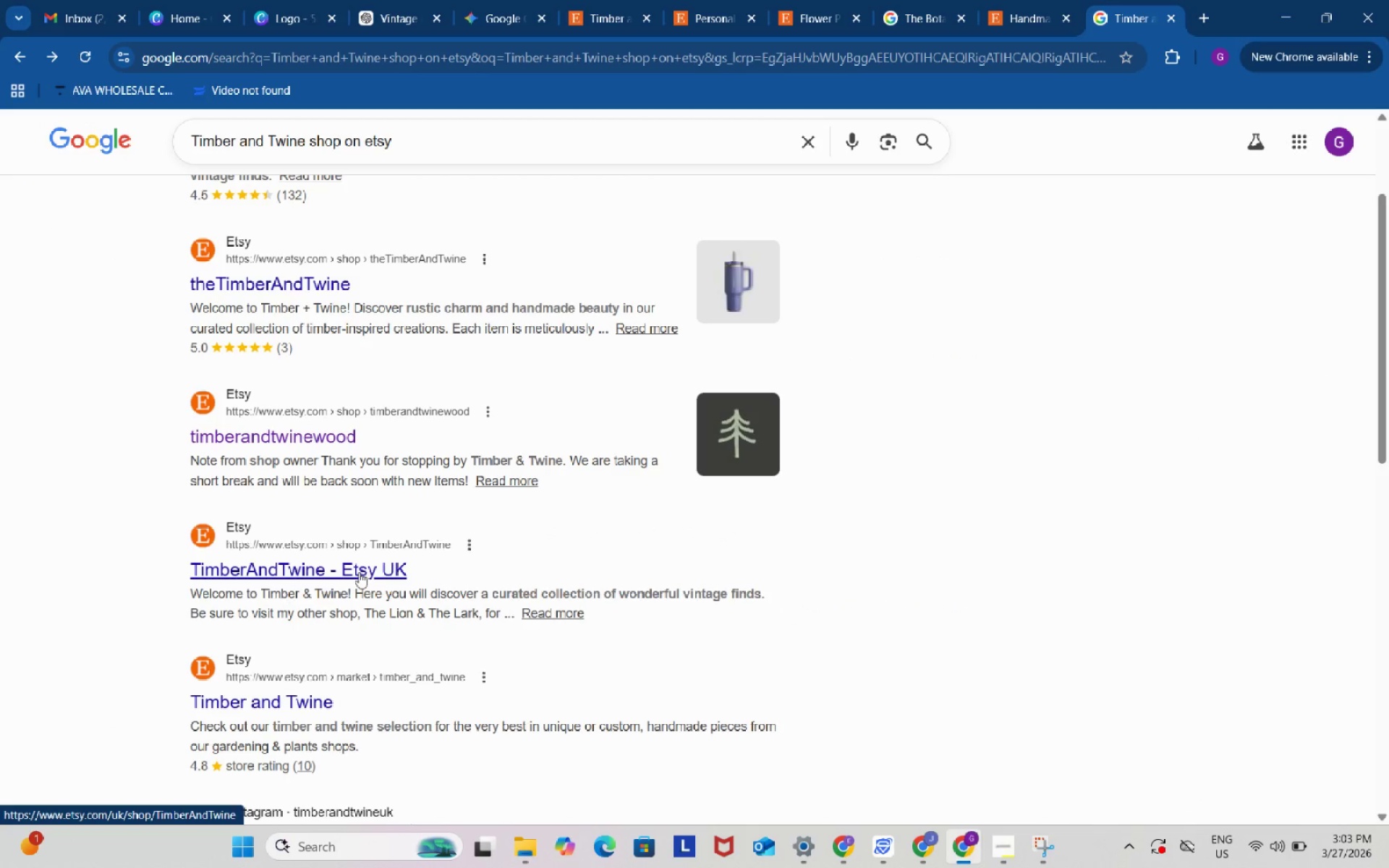 
scroll: coordinate [333, 608], scroll_direction: down, amount: 2.0
 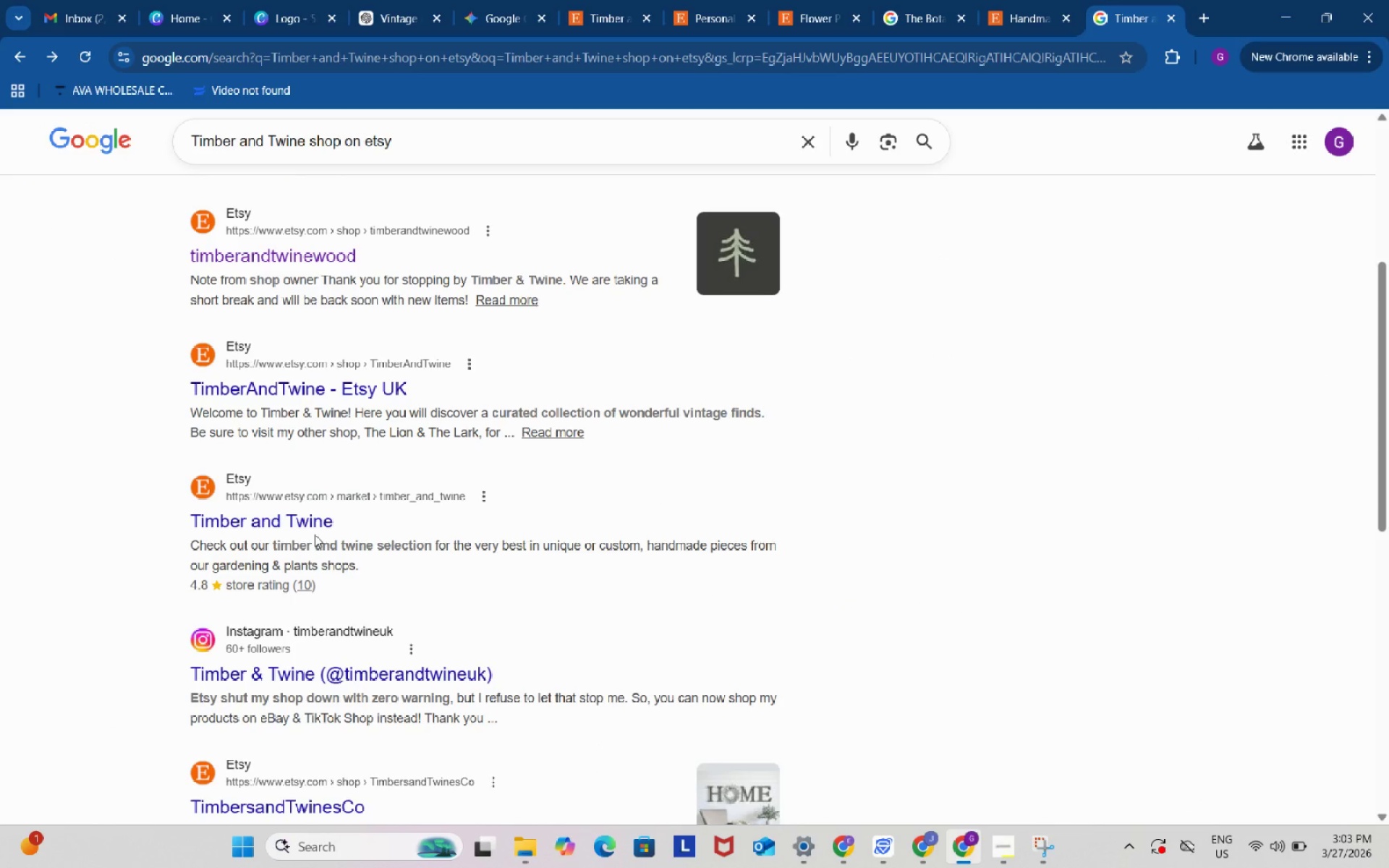 
left_click([309, 519])
 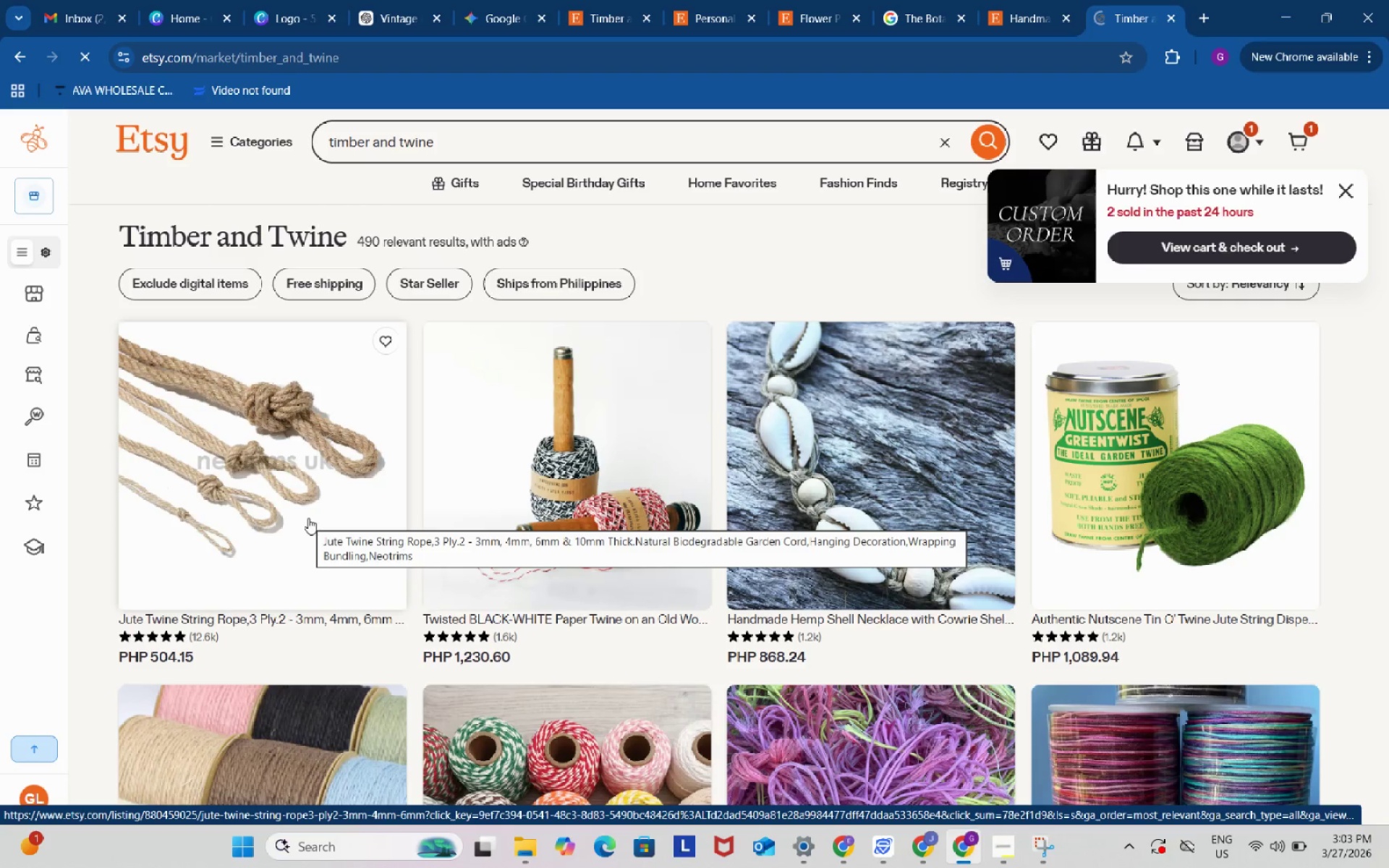 
scroll: coordinate [444, 446], scroll_direction: down, amount: 8.0
 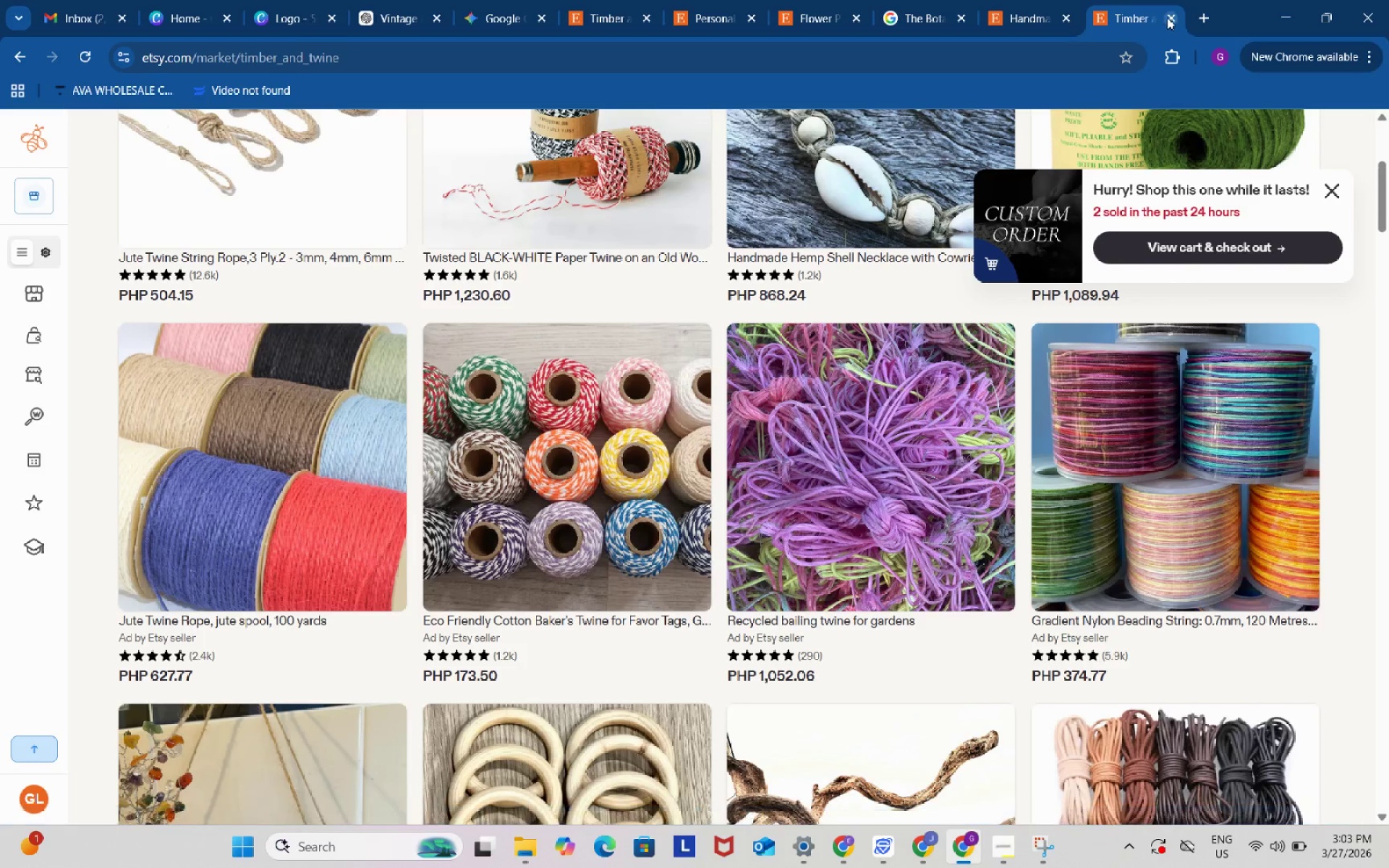 
left_click([1170, 15])
 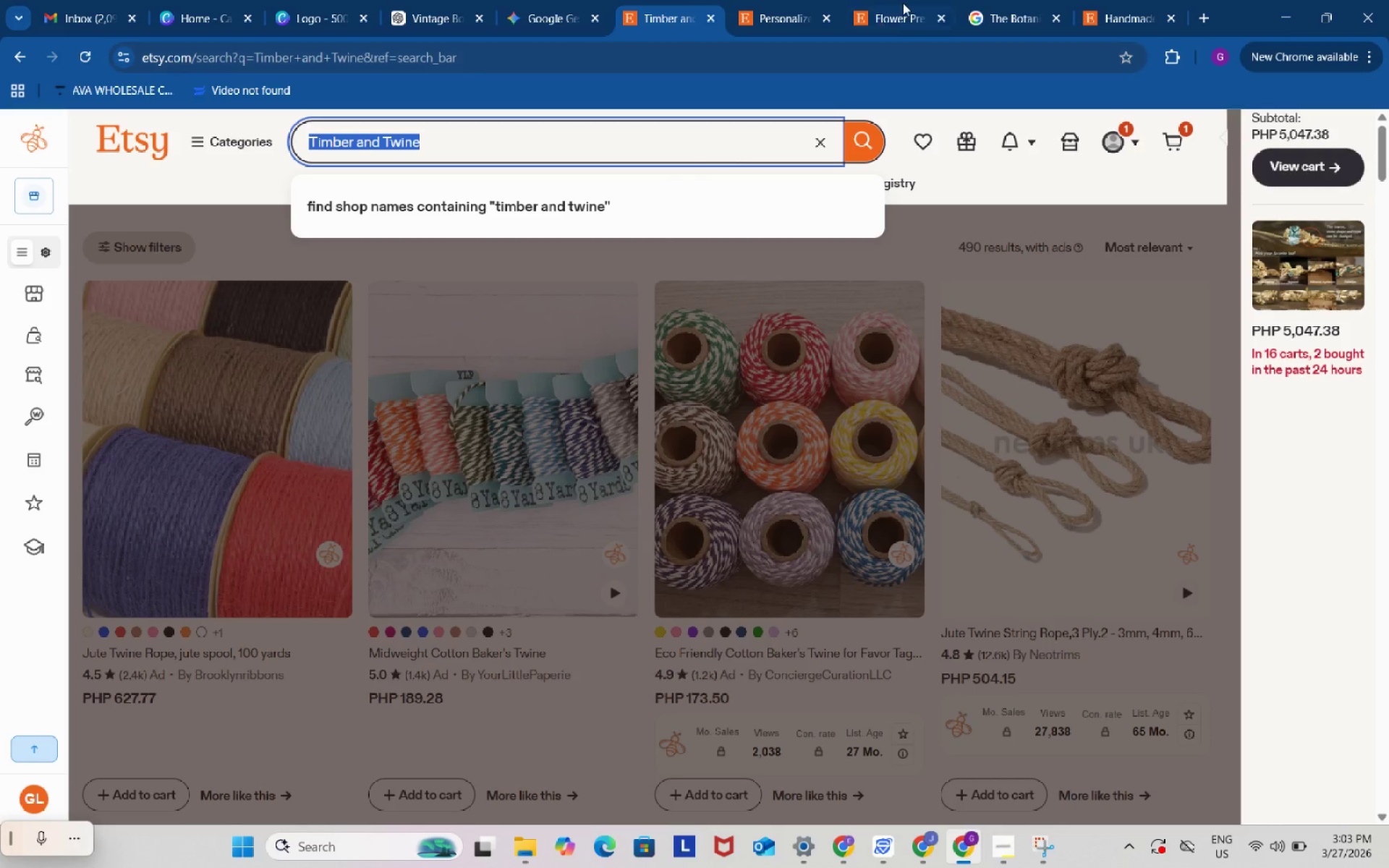 
left_click([799, 0])
 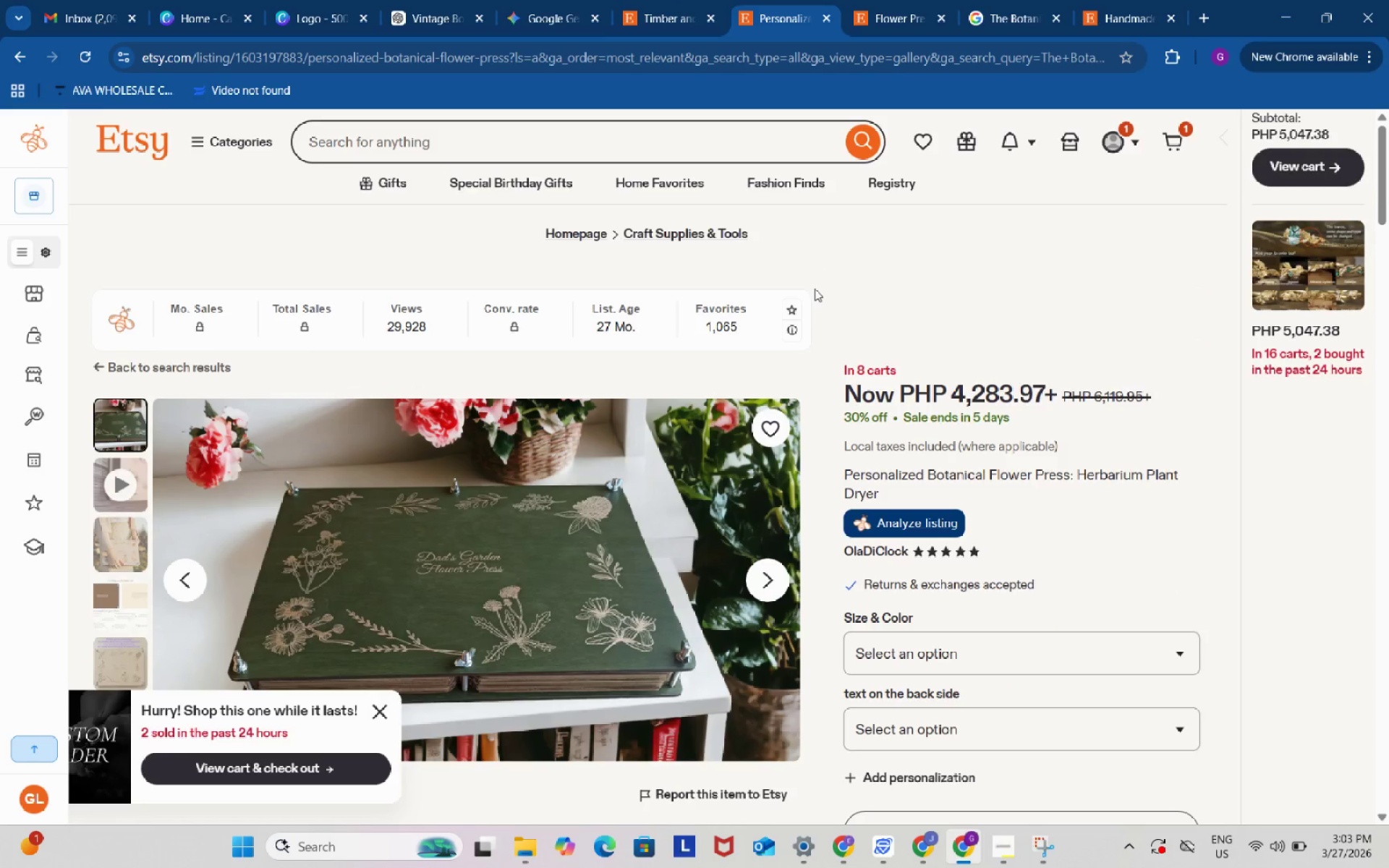 
scroll: coordinate [813, 294], scroll_direction: down, amount: 3.0
 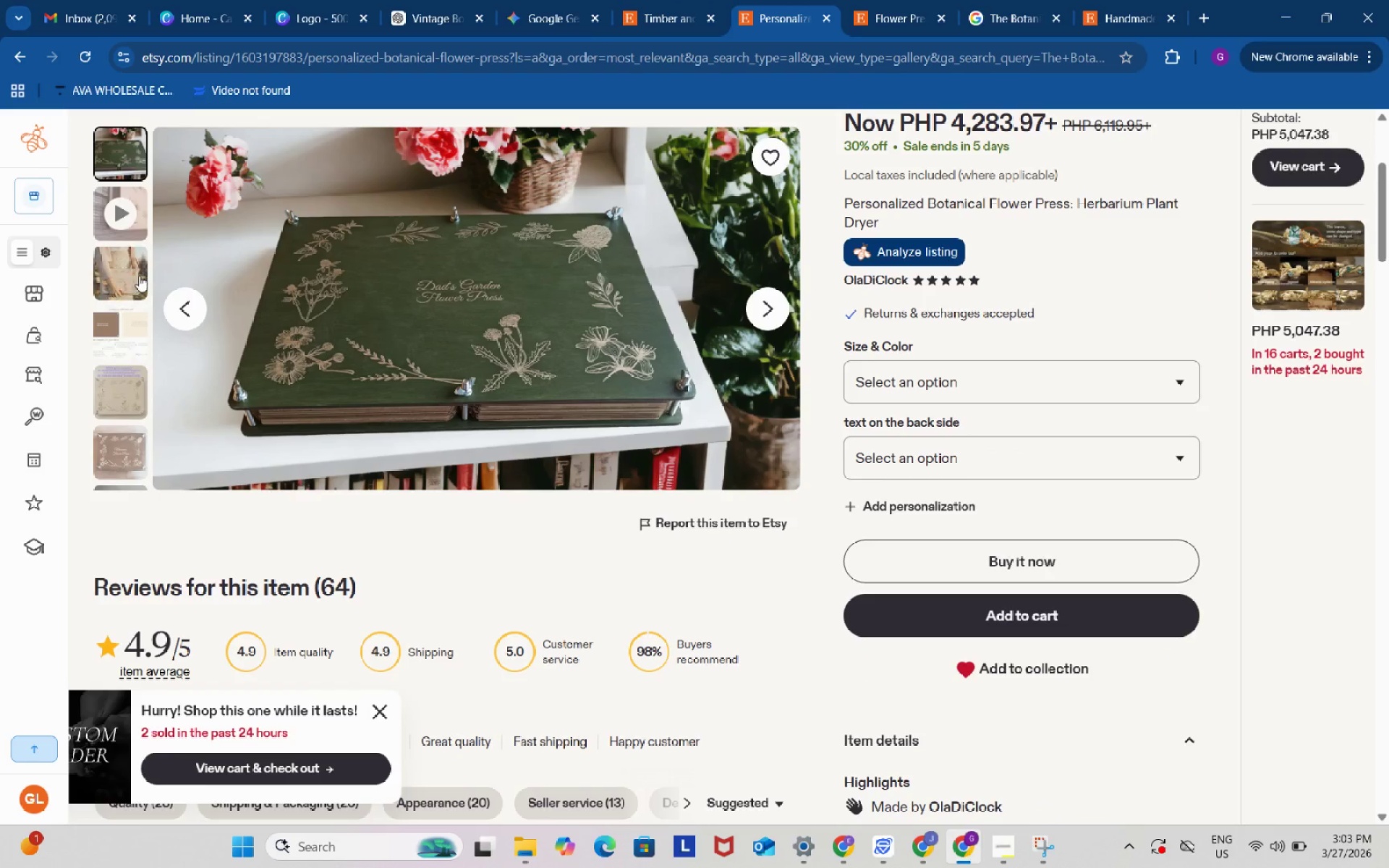 
left_click([139, 276])
 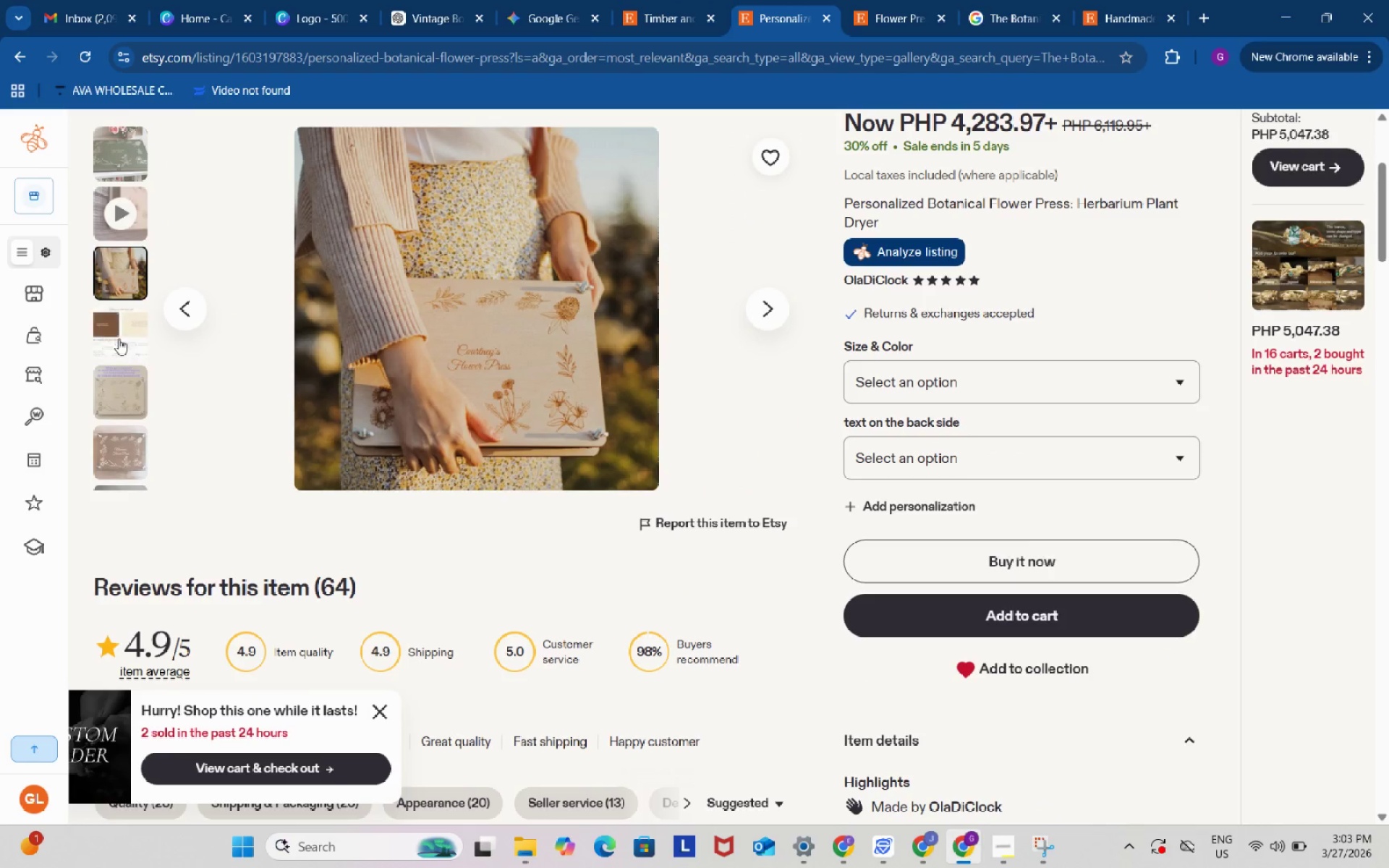 
left_click([119, 339])
 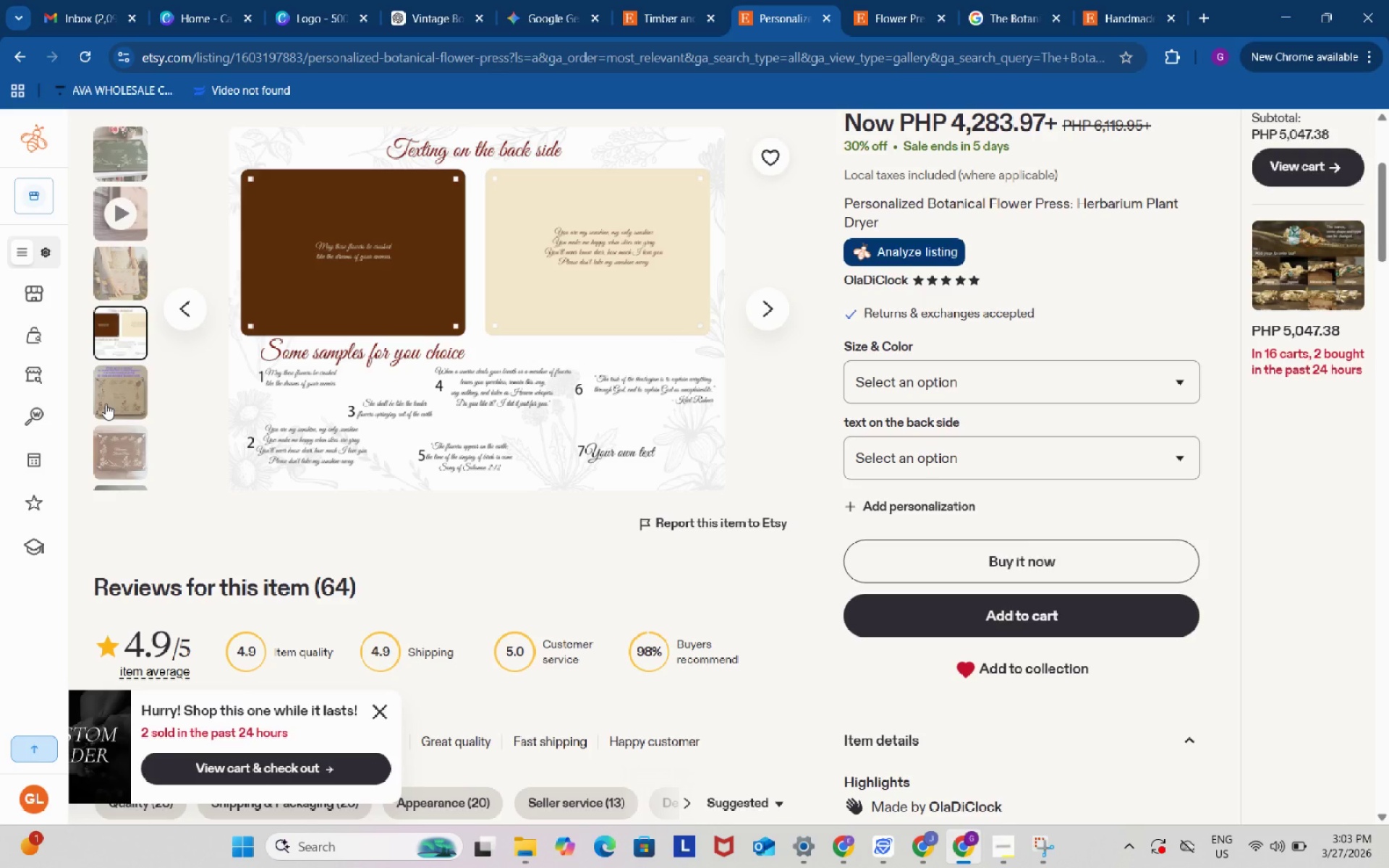 
left_click([106, 404])
 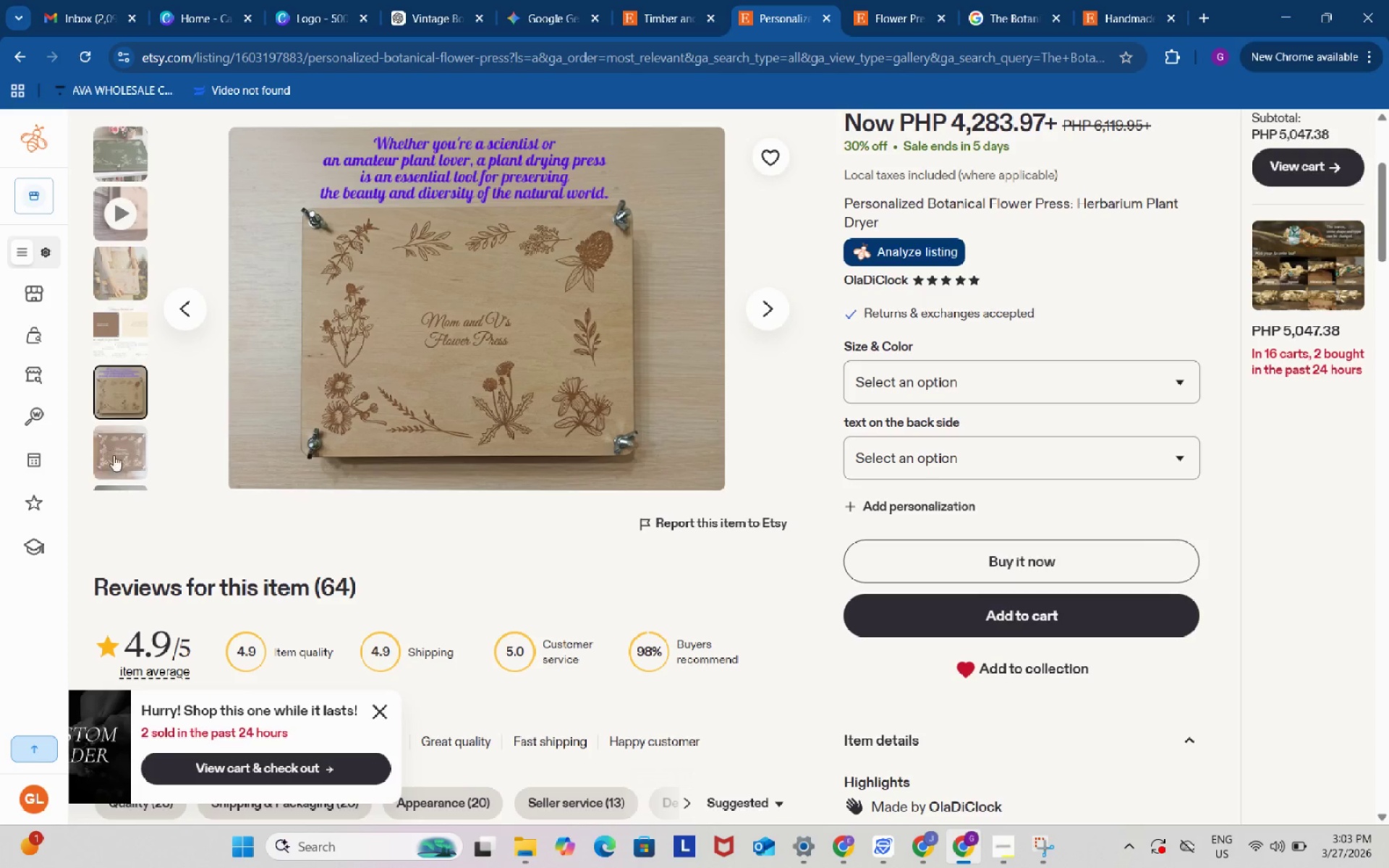 
left_click([114, 296])
 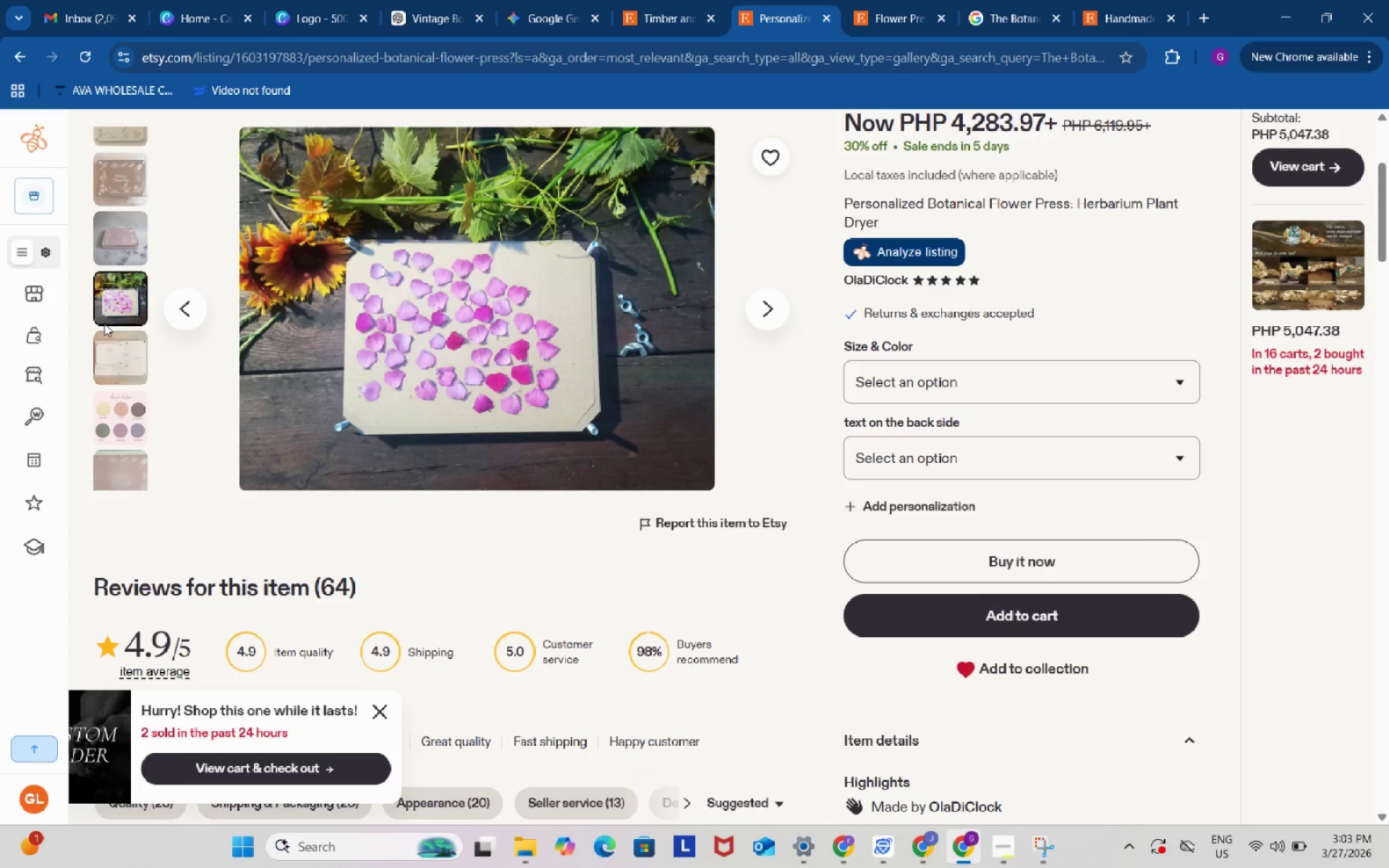 
left_click([109, 371])
 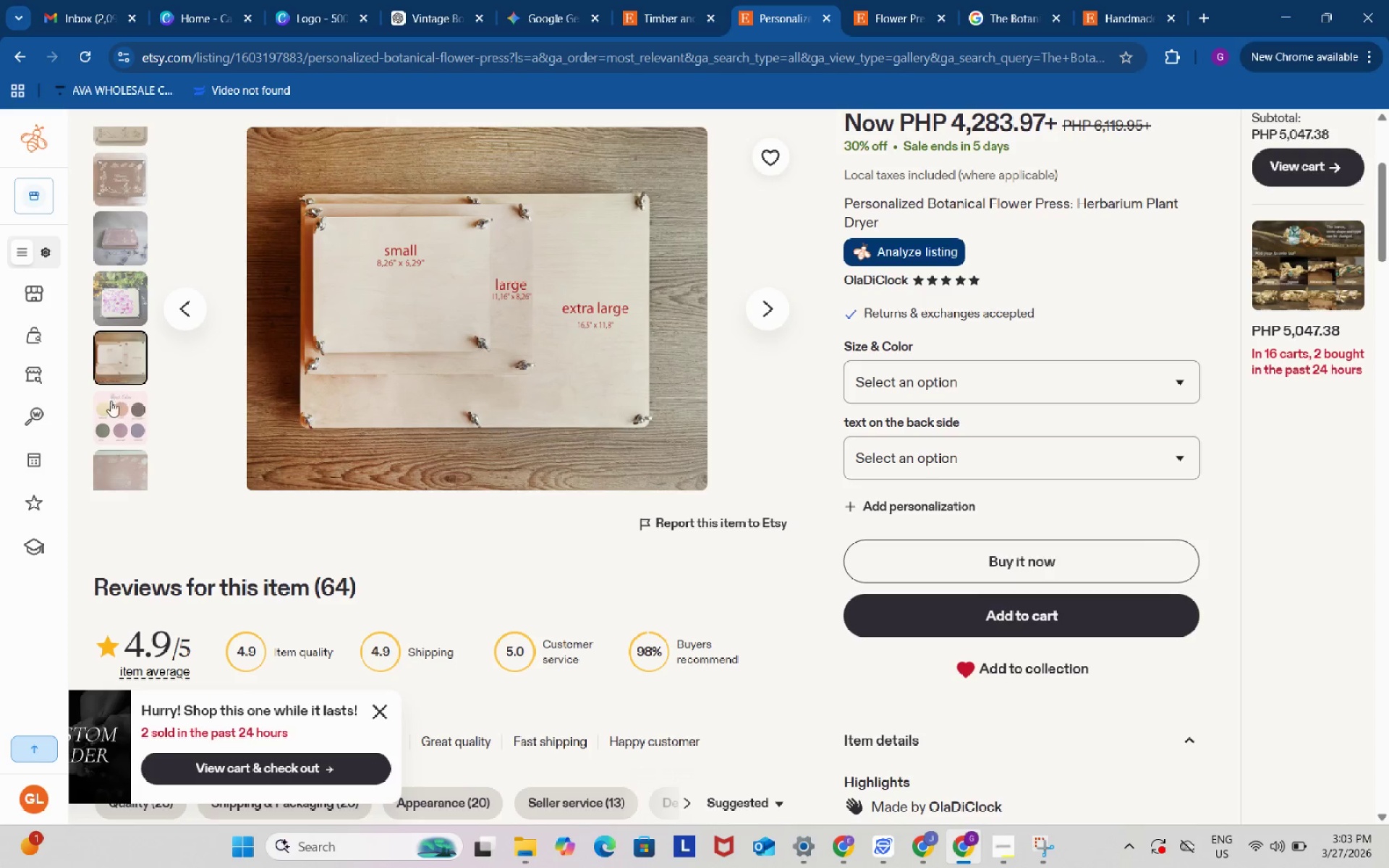 
left_click([116, 417])
 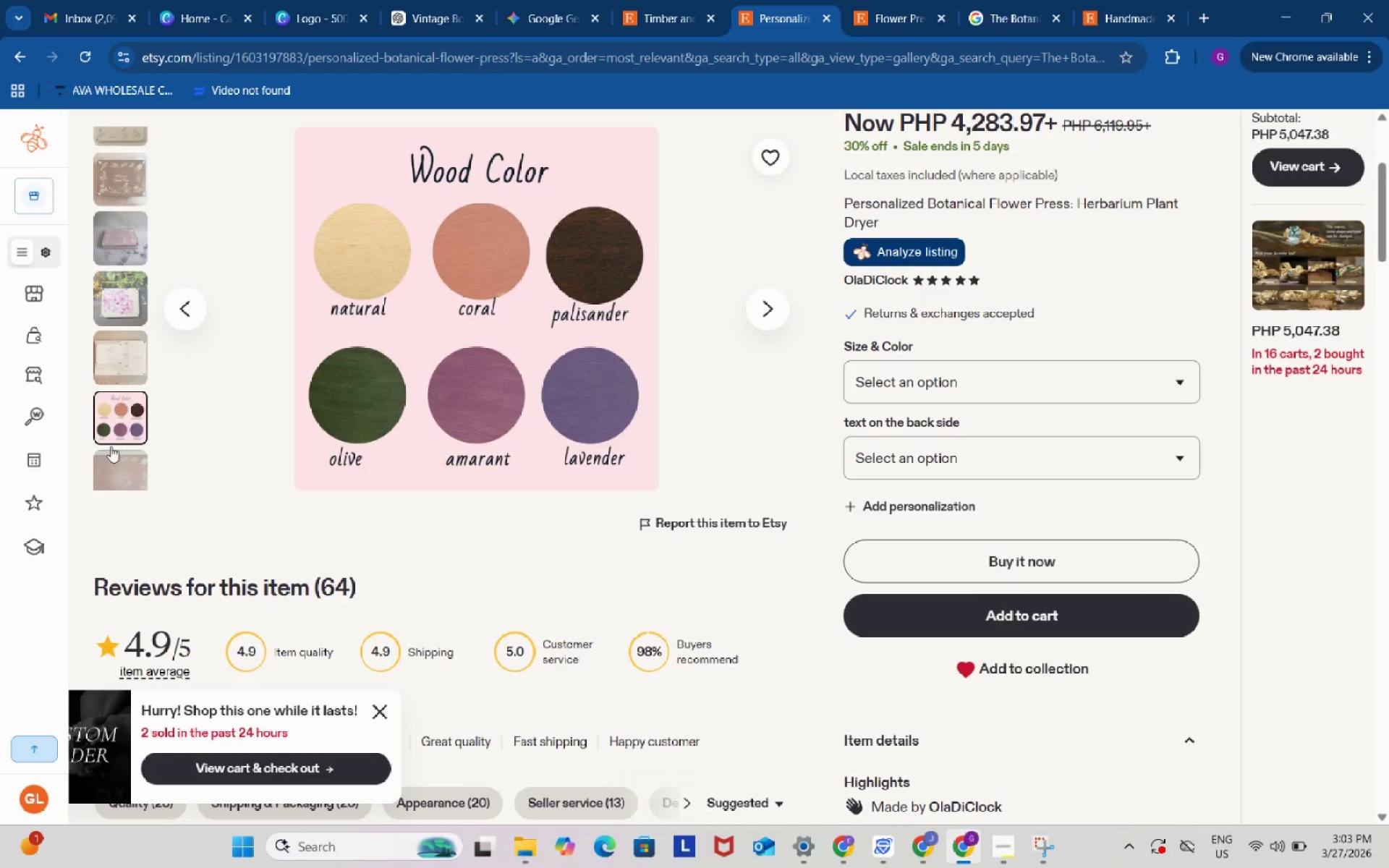 
scroll: coordinate [109, 451], scroll_direction: down, amount: 1.0
 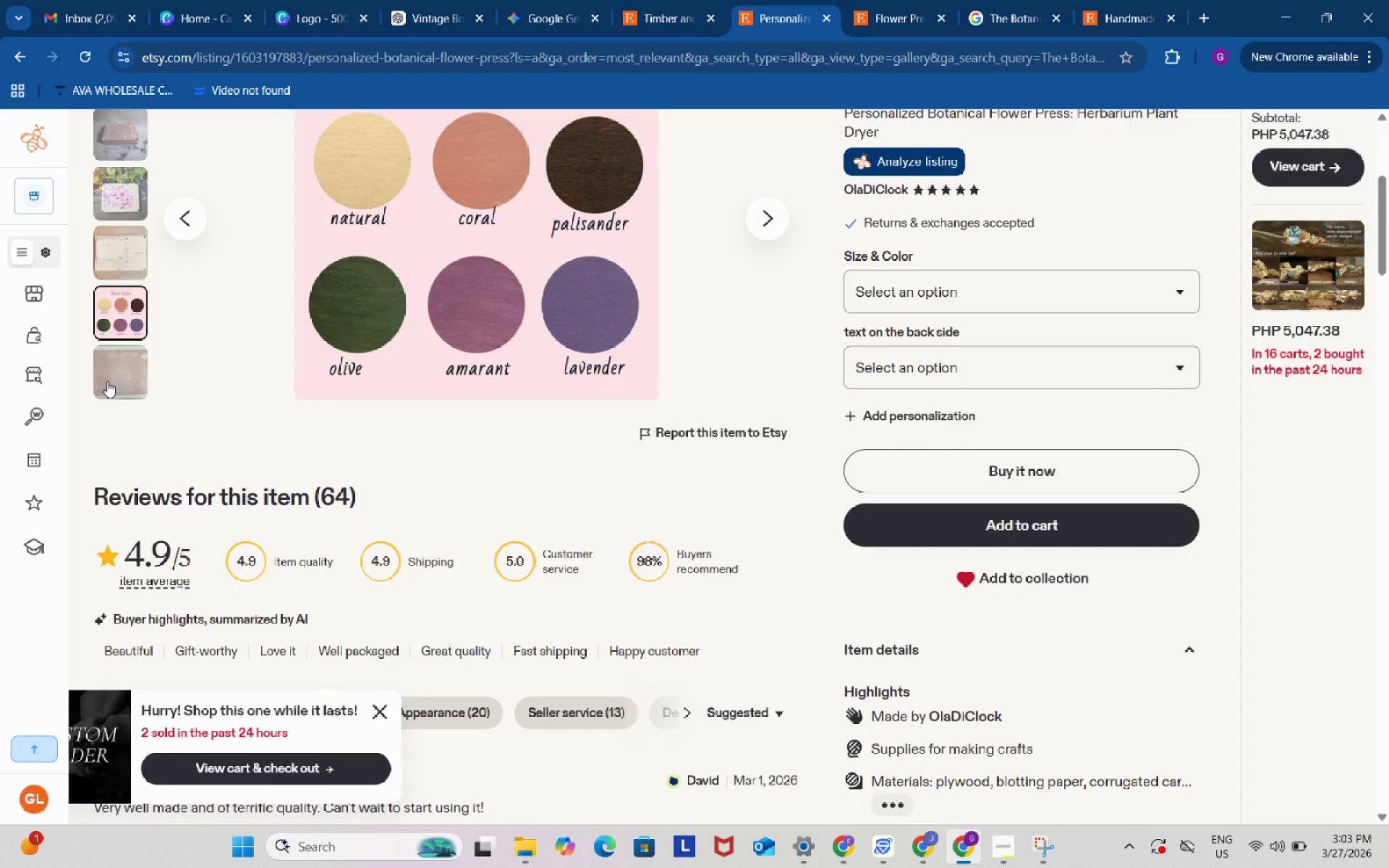 
left_click([107, 381])
 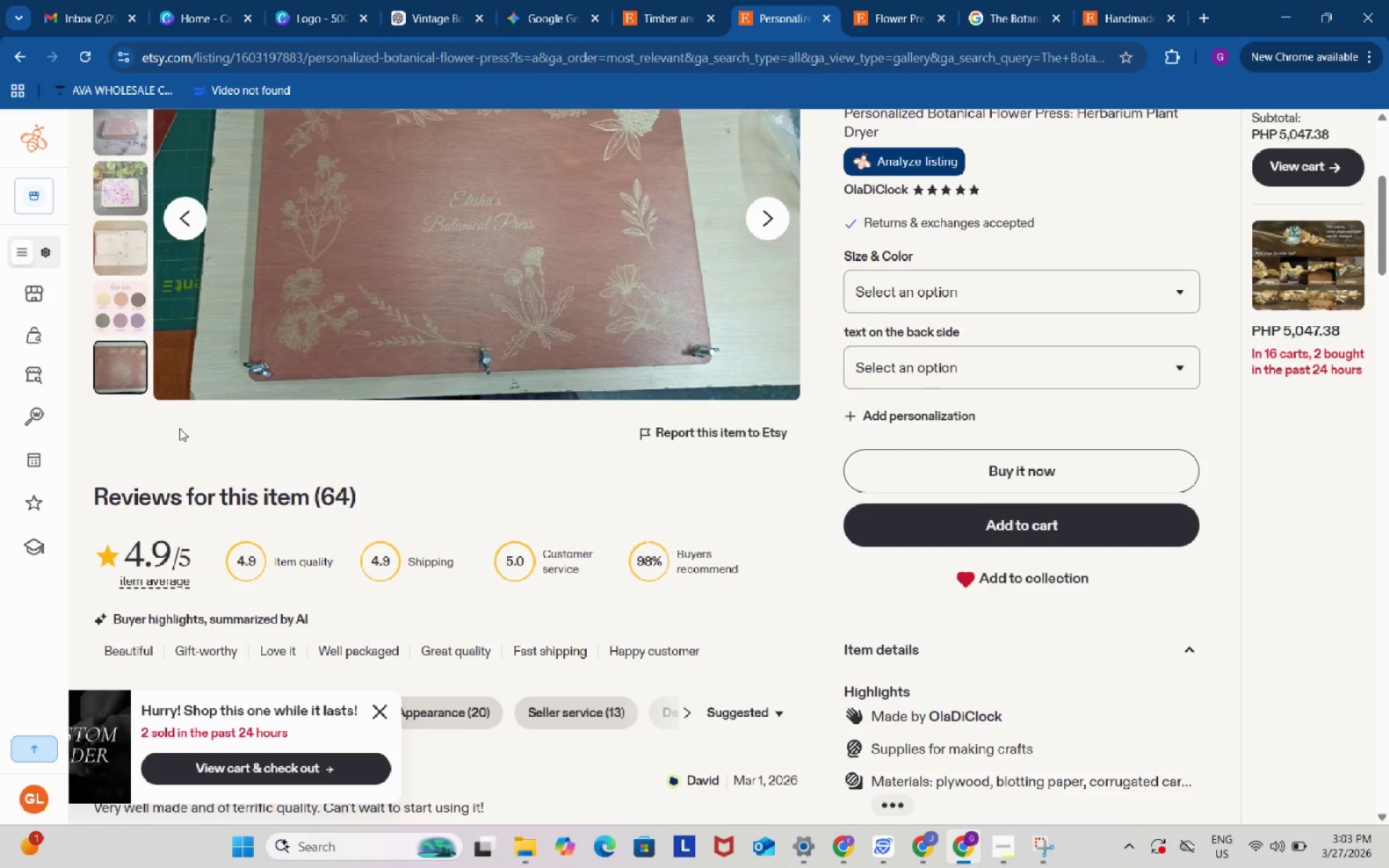 
scroll: coordinate [116, 345], scroll_direction: up, amount: 3.0
 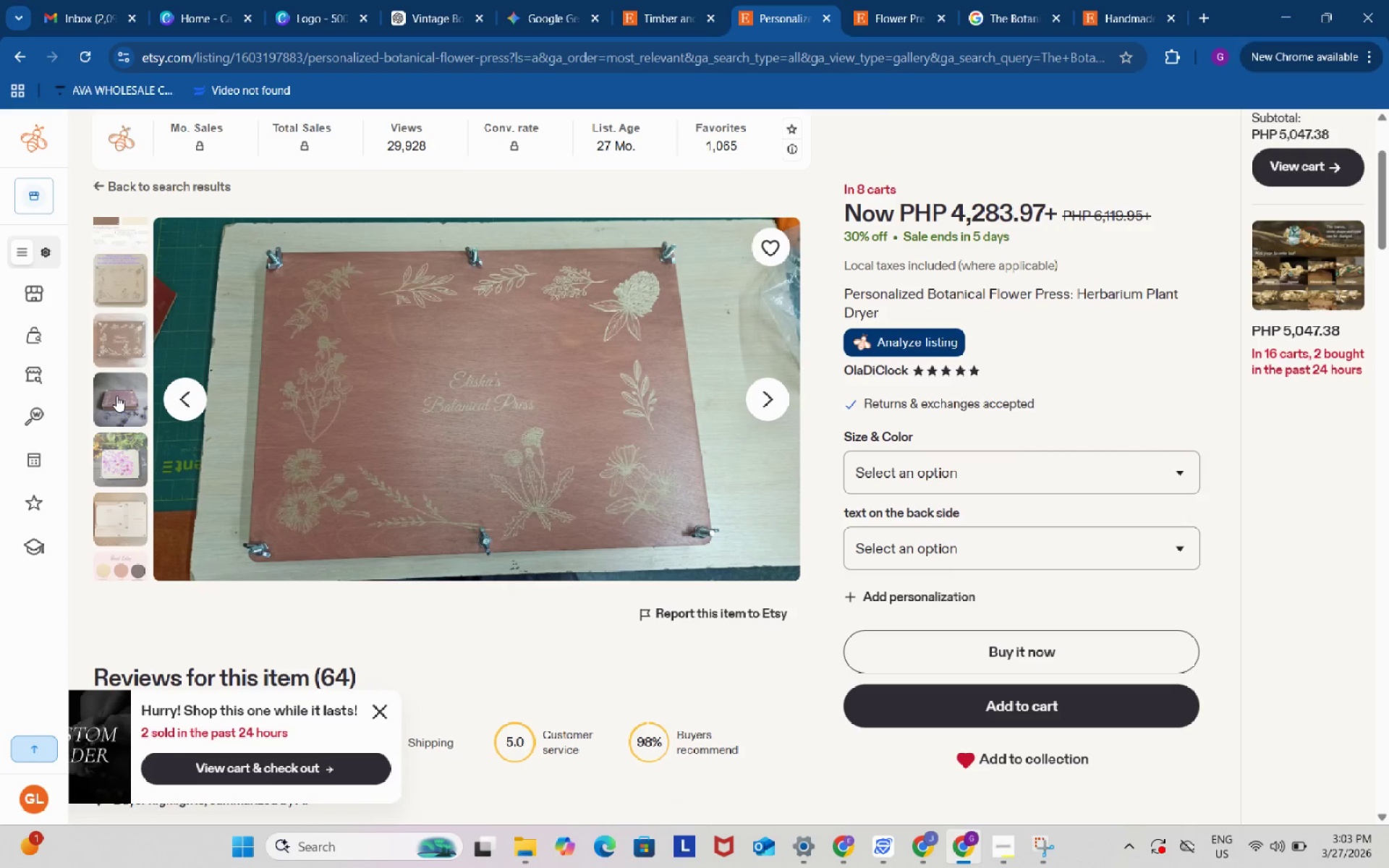 
left_click([116, 396])
 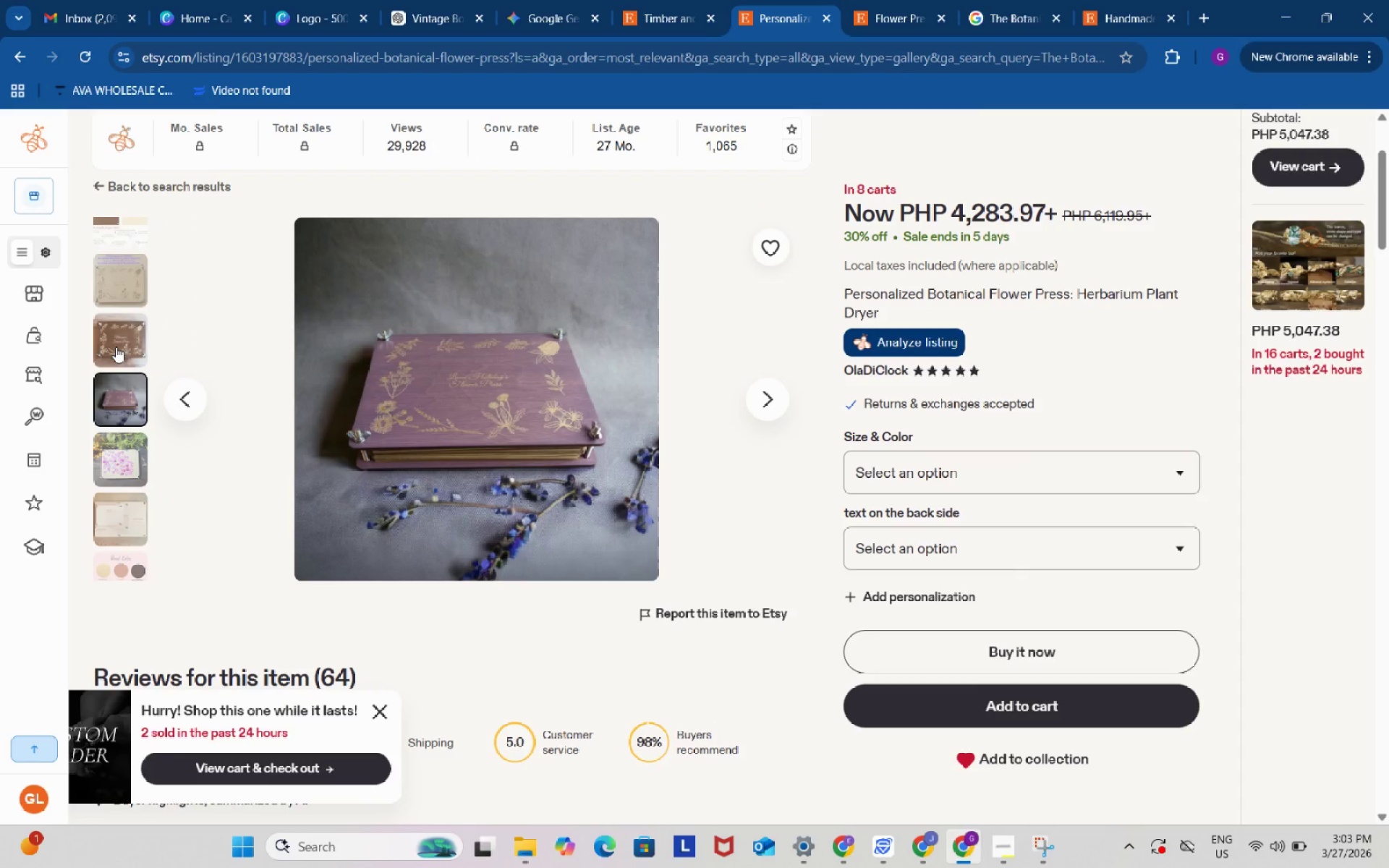 
left_click([116, 346])
 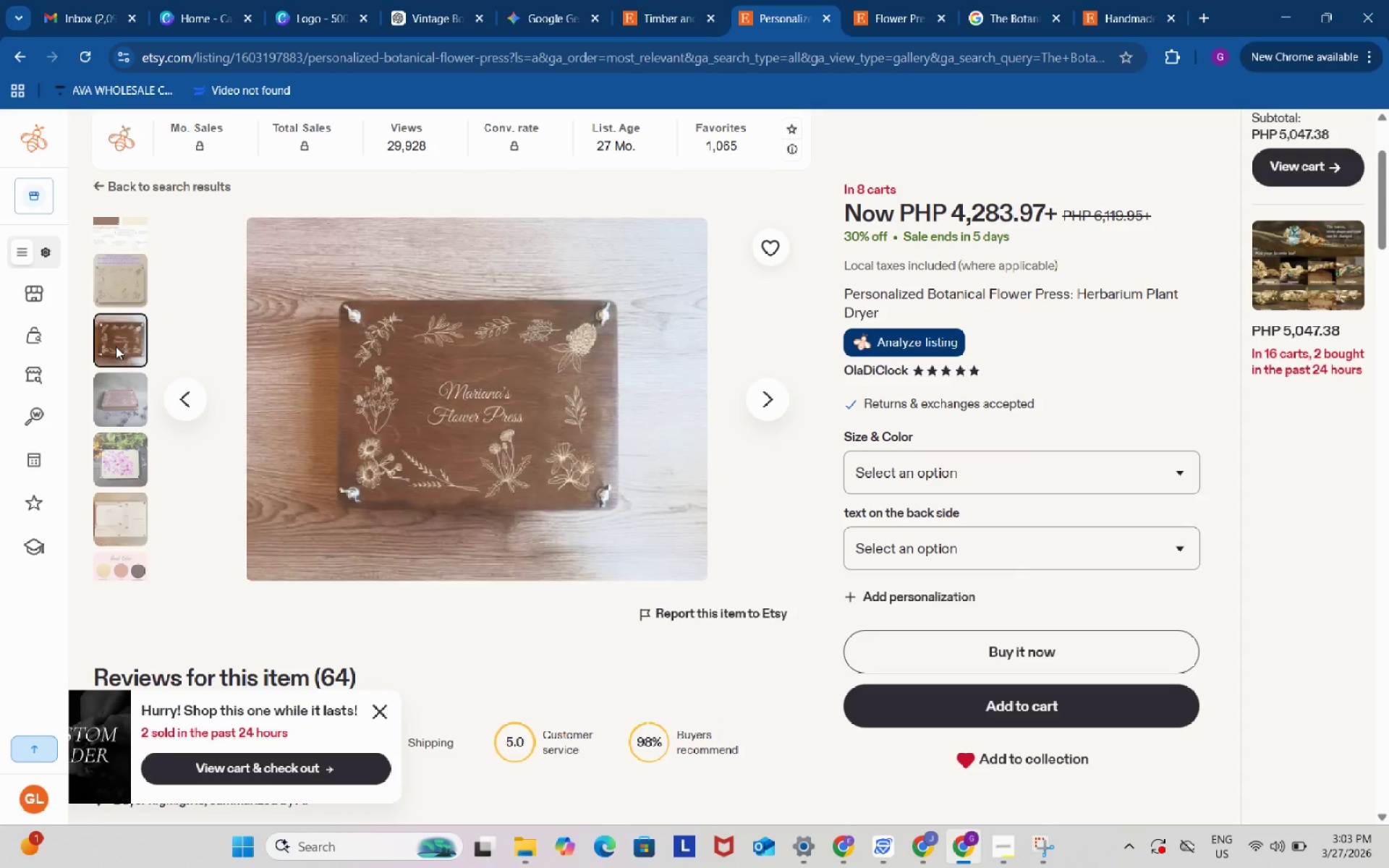 
scroll: coordinate [116, 346], scroll_direction: up, amount: 1.0
 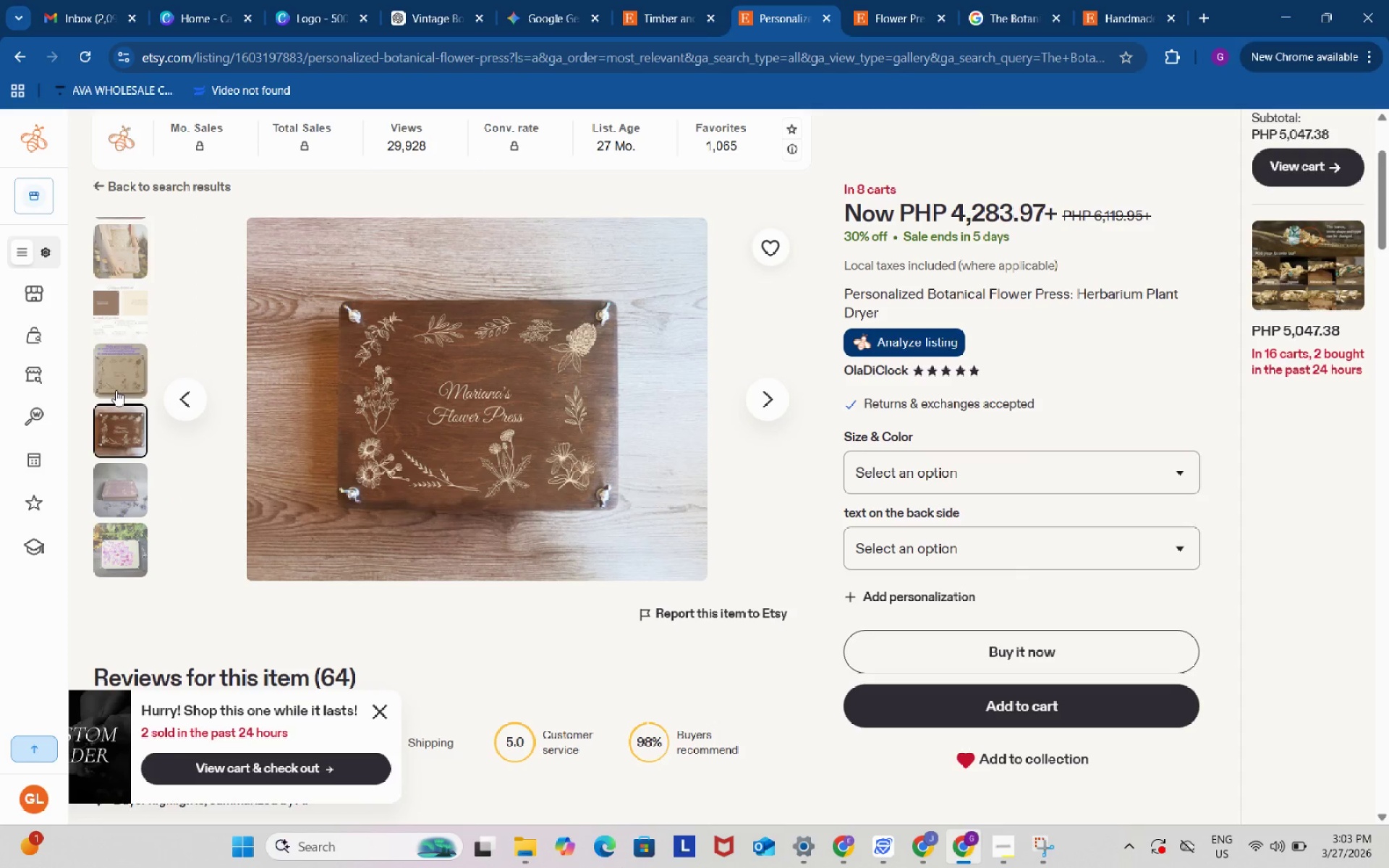 
left_click([116, 390])
 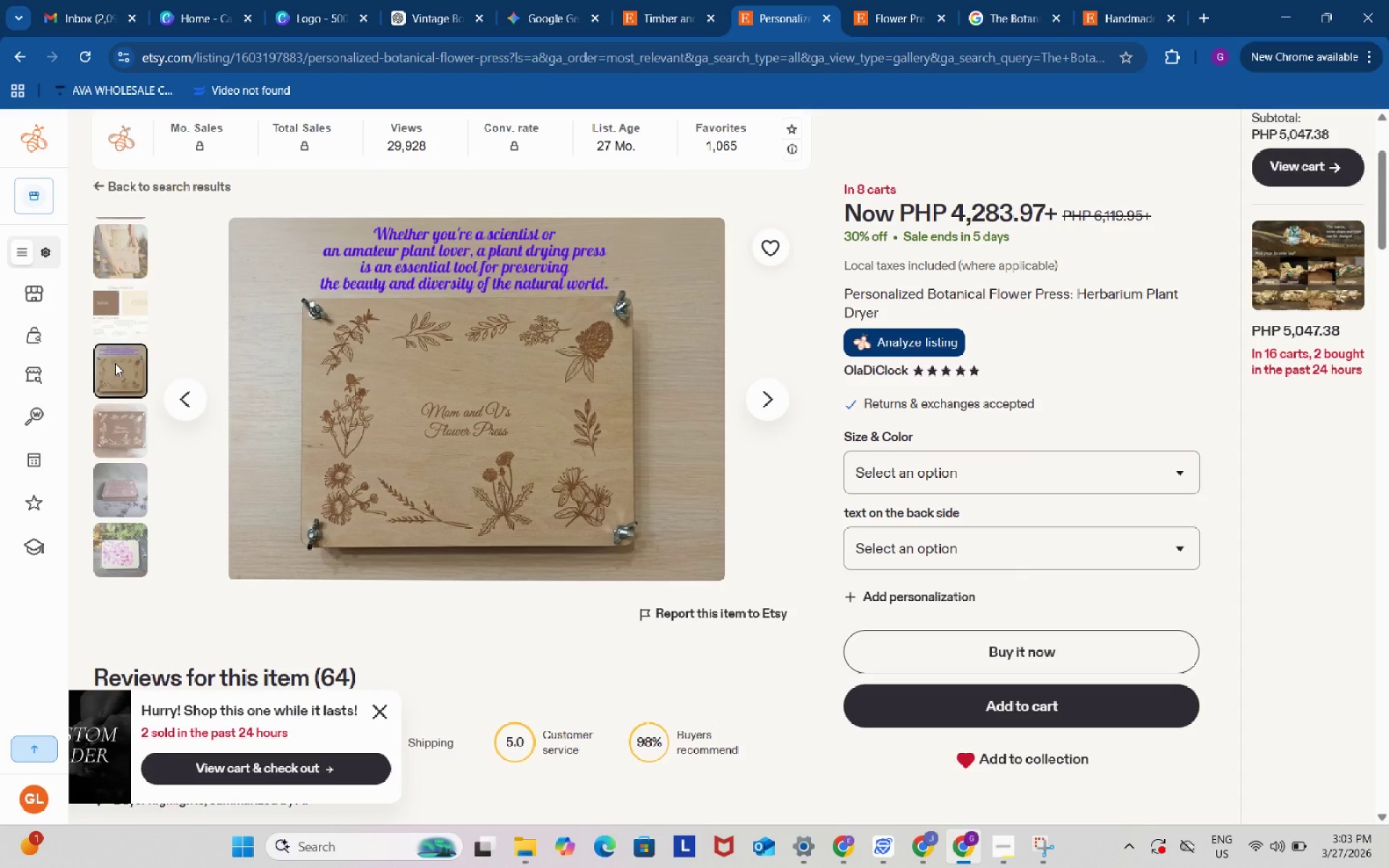 
scroll: coordinate [115, 363], scroll_direction: up, amount: 1.0
 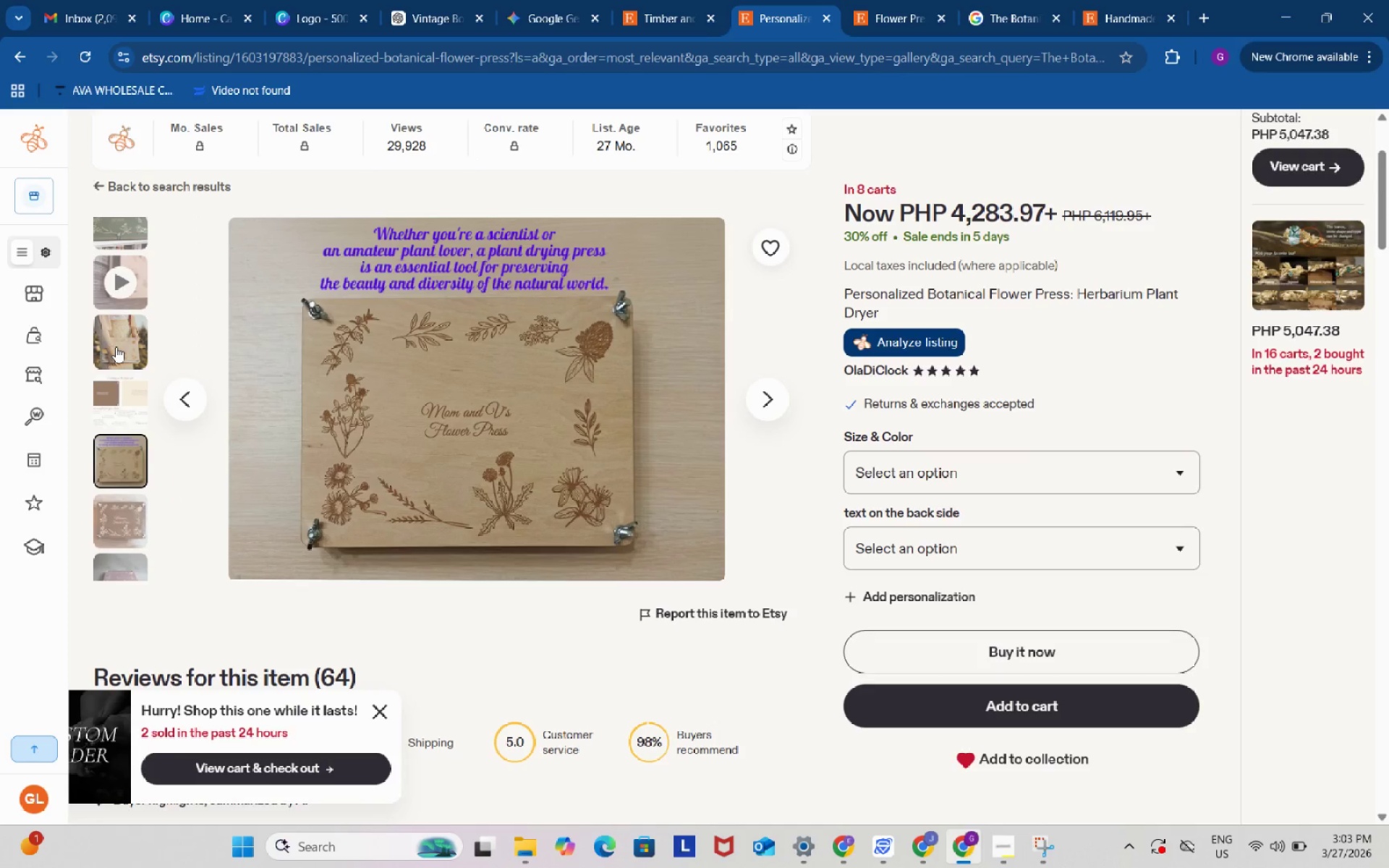 
left_click([116, 346])
 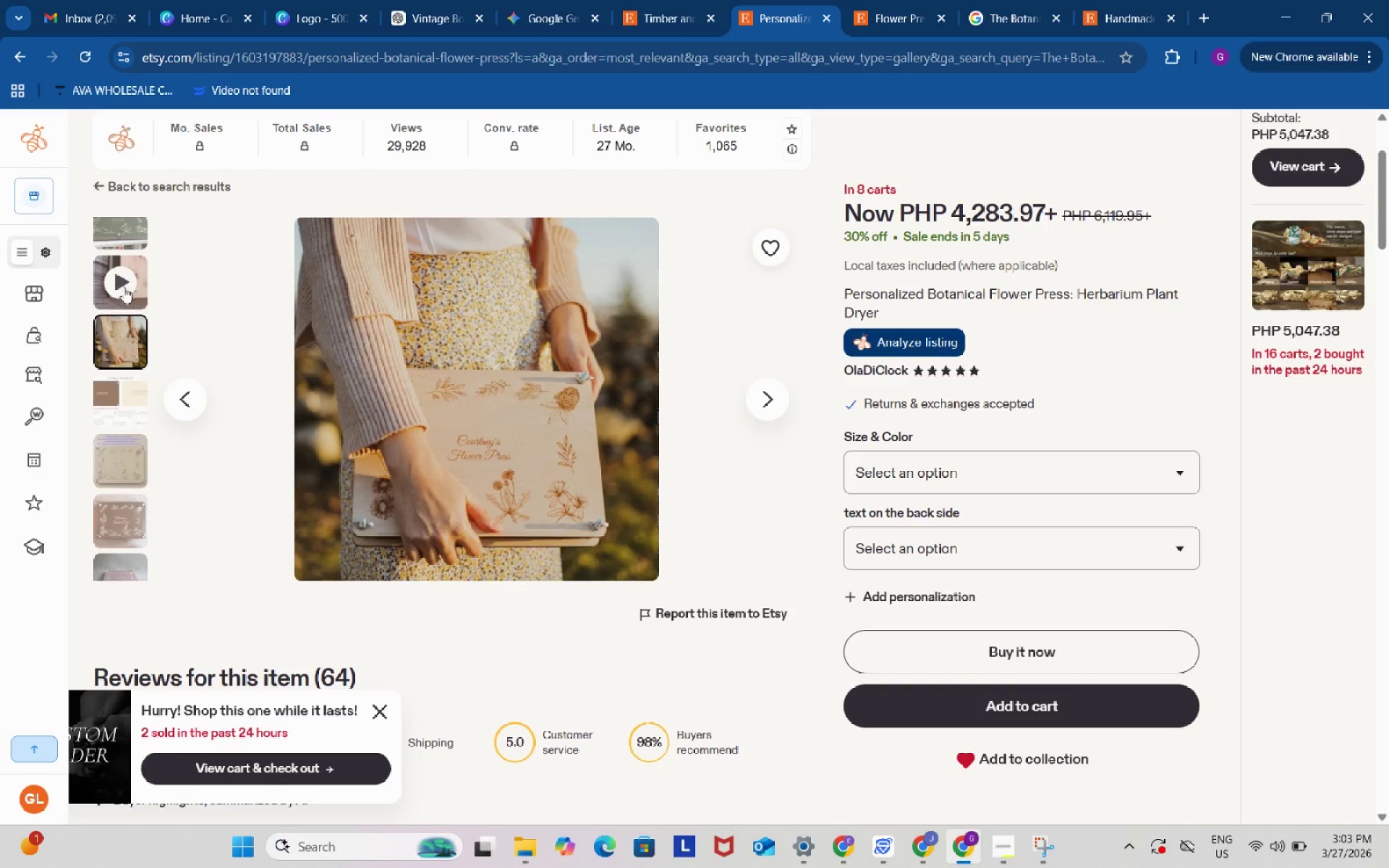 
left_click([124, 282])
 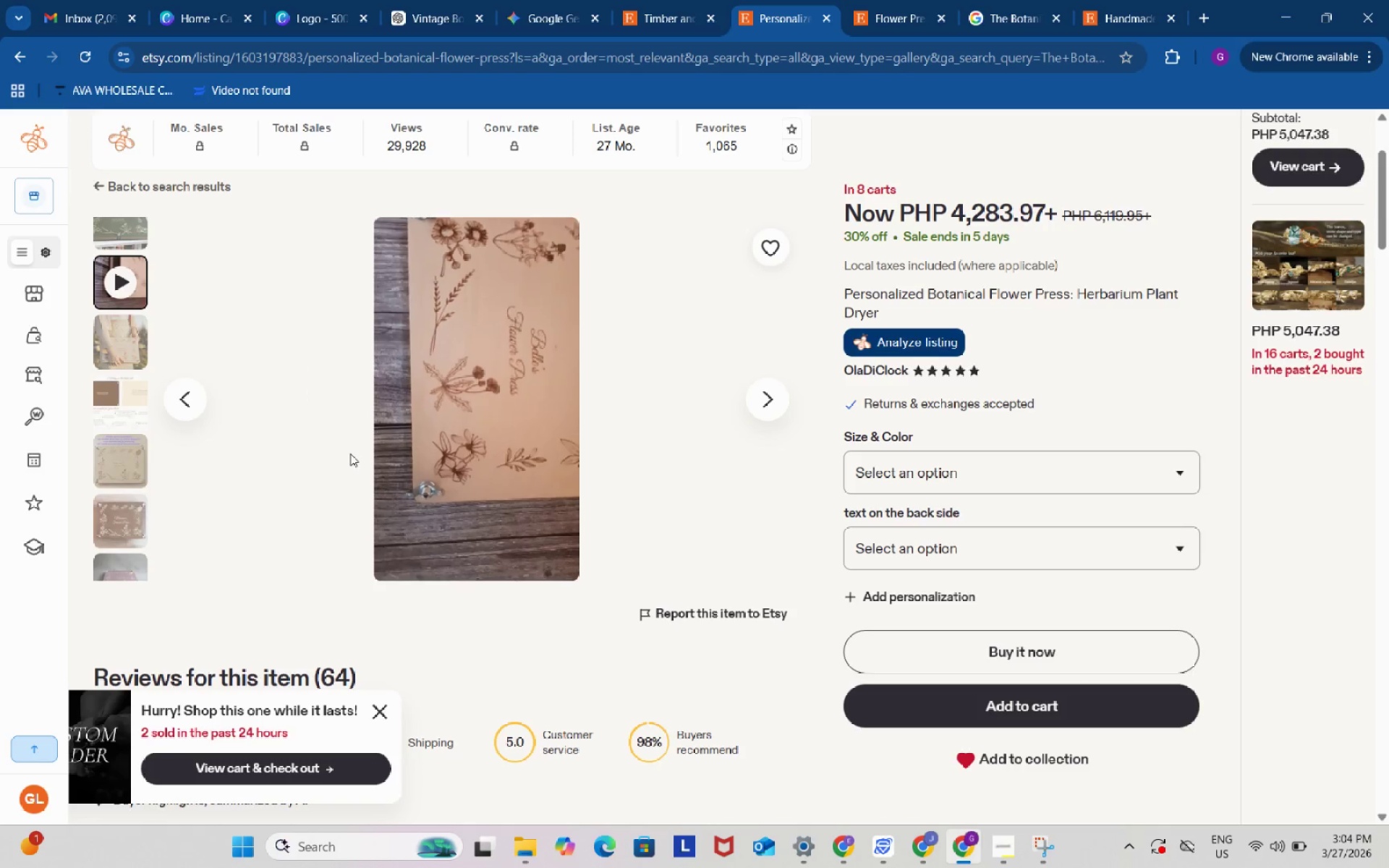 
scroll: coordinate [347, 454], scroll_direction: down, amount: 8.0
 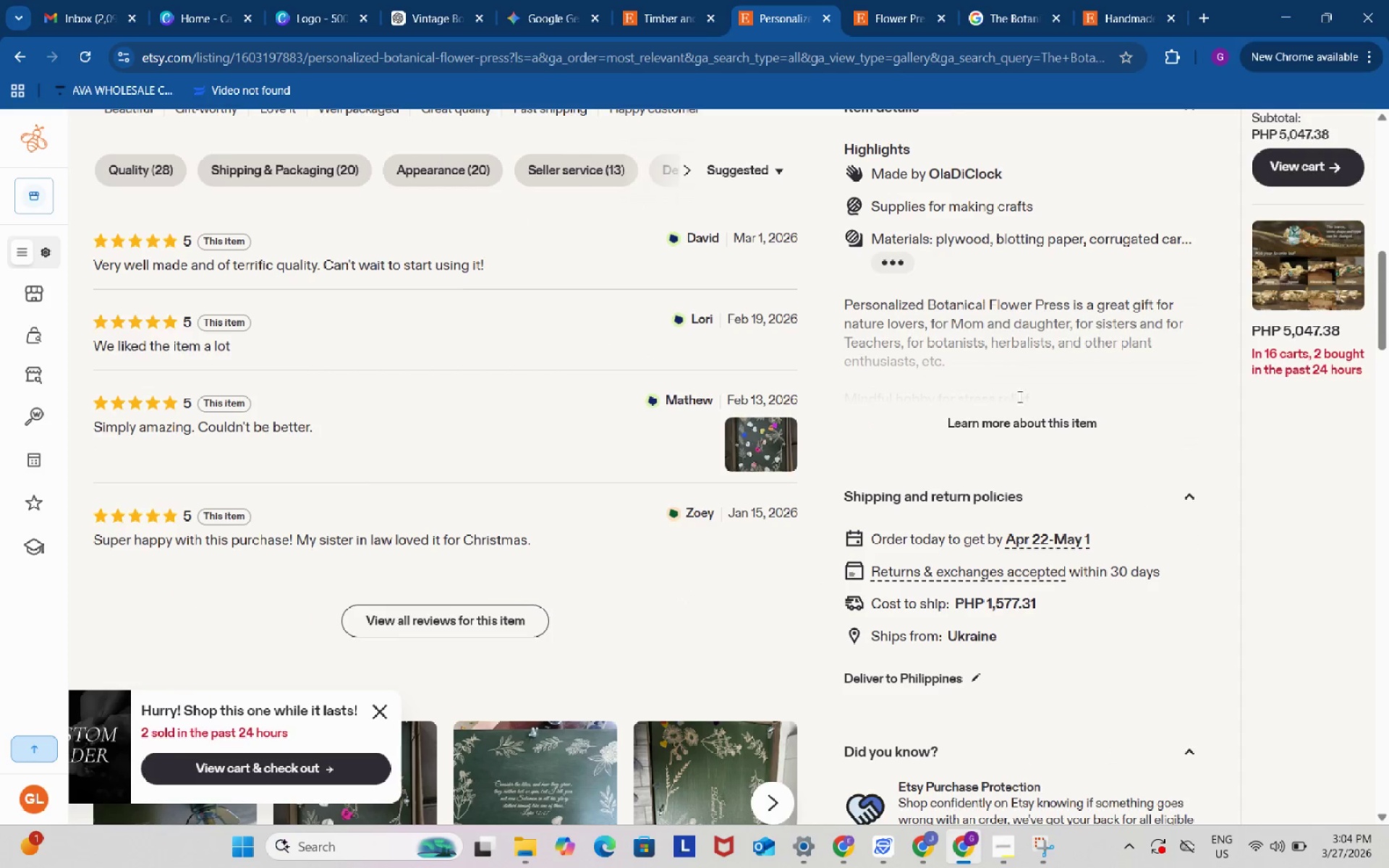 
left_click([1019, 410])
 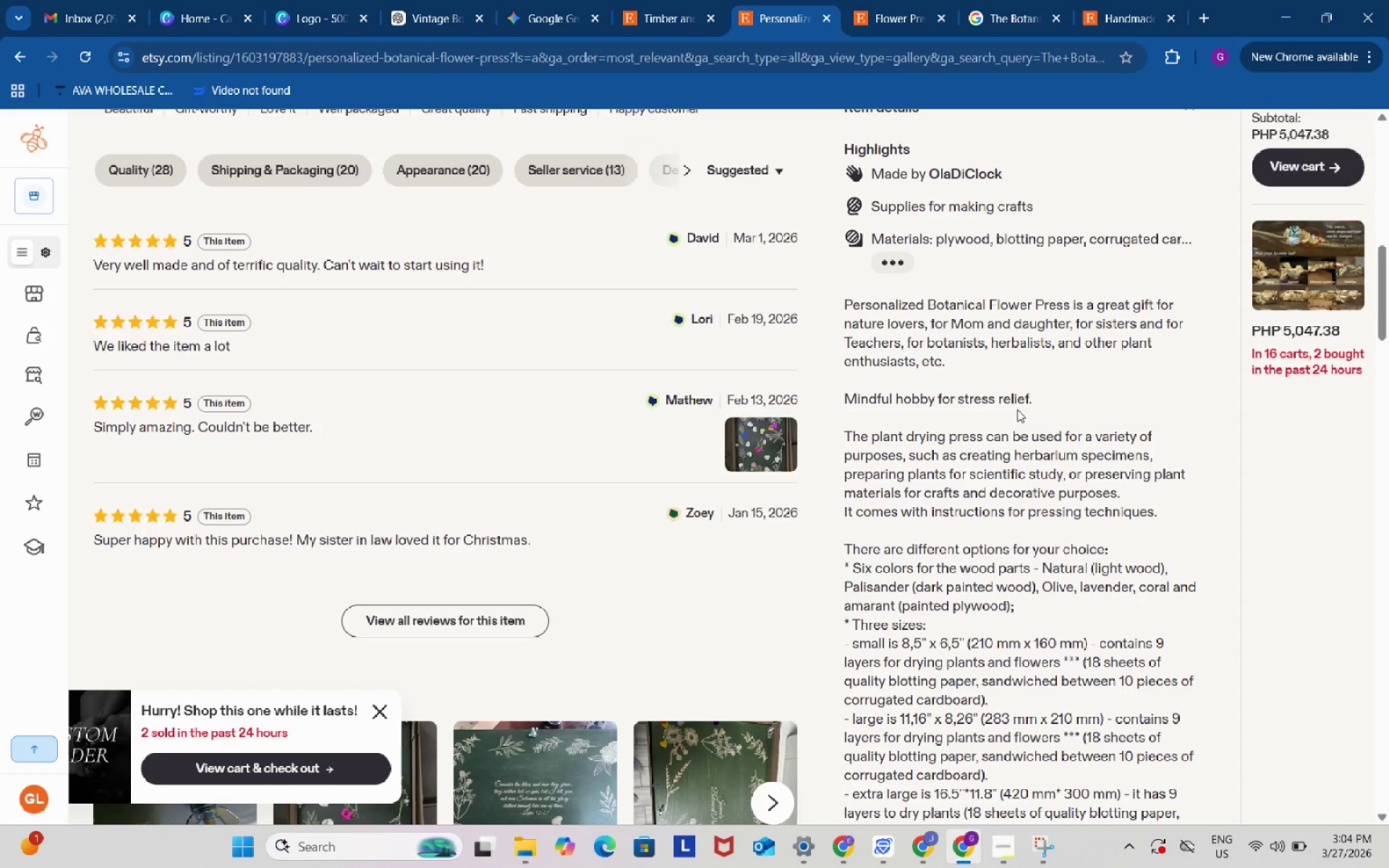 
scroll: coordinate [1013, 409], scroll_direction: down, amount: 7.0
 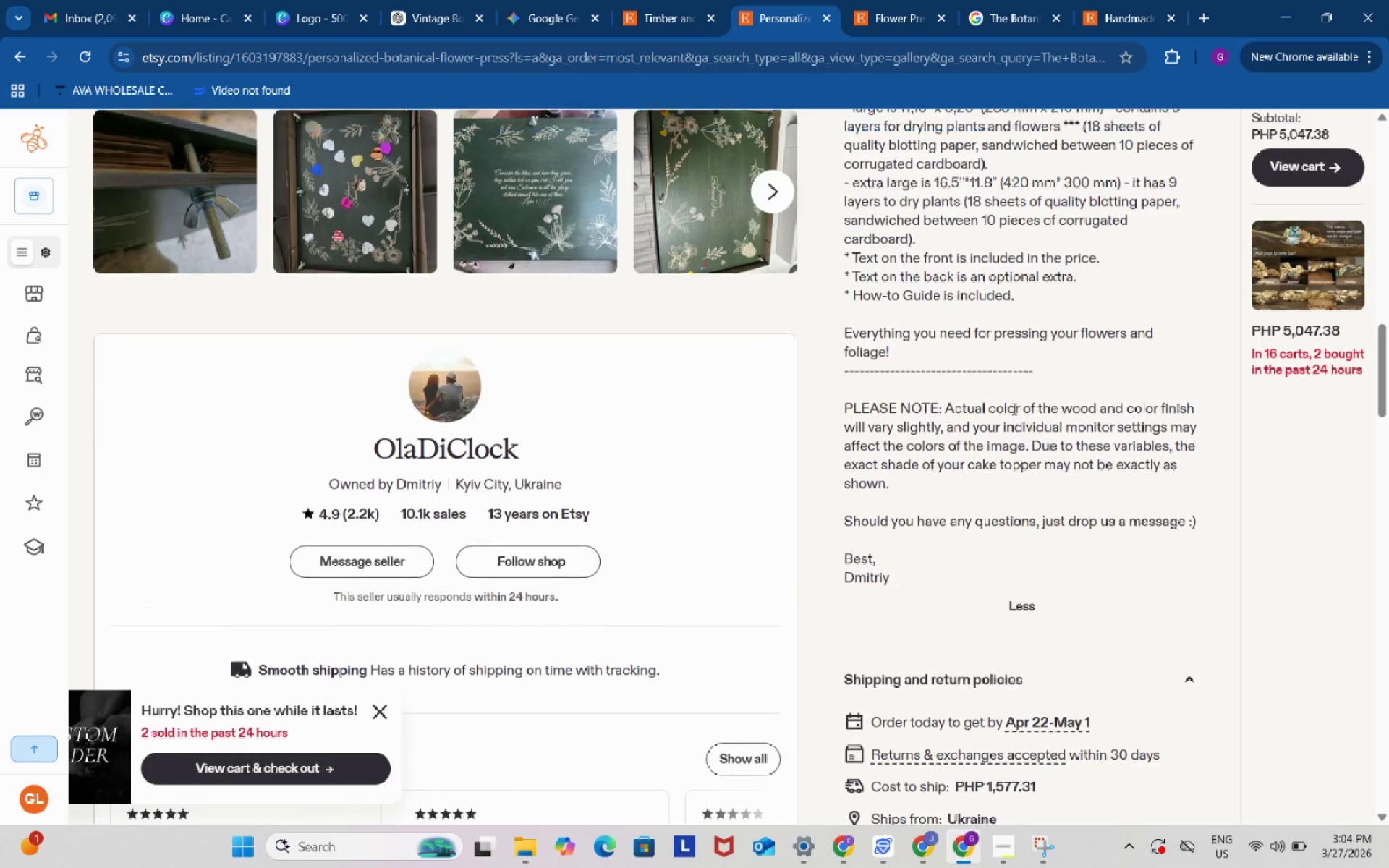 
scroll: coordinate [1013, 409], scroll_direction: up, amount: 1.0
 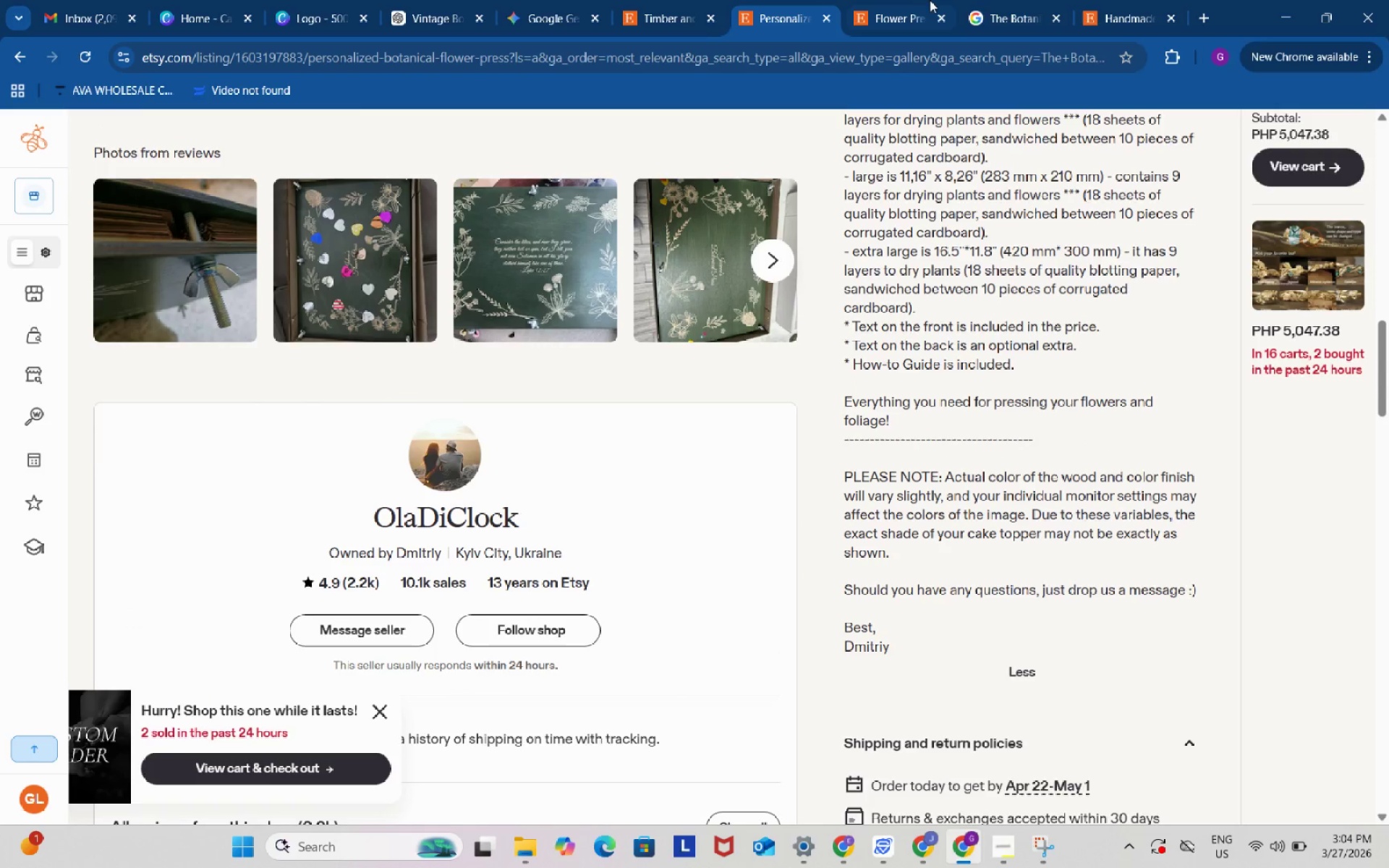 
left_click([897, 0])
 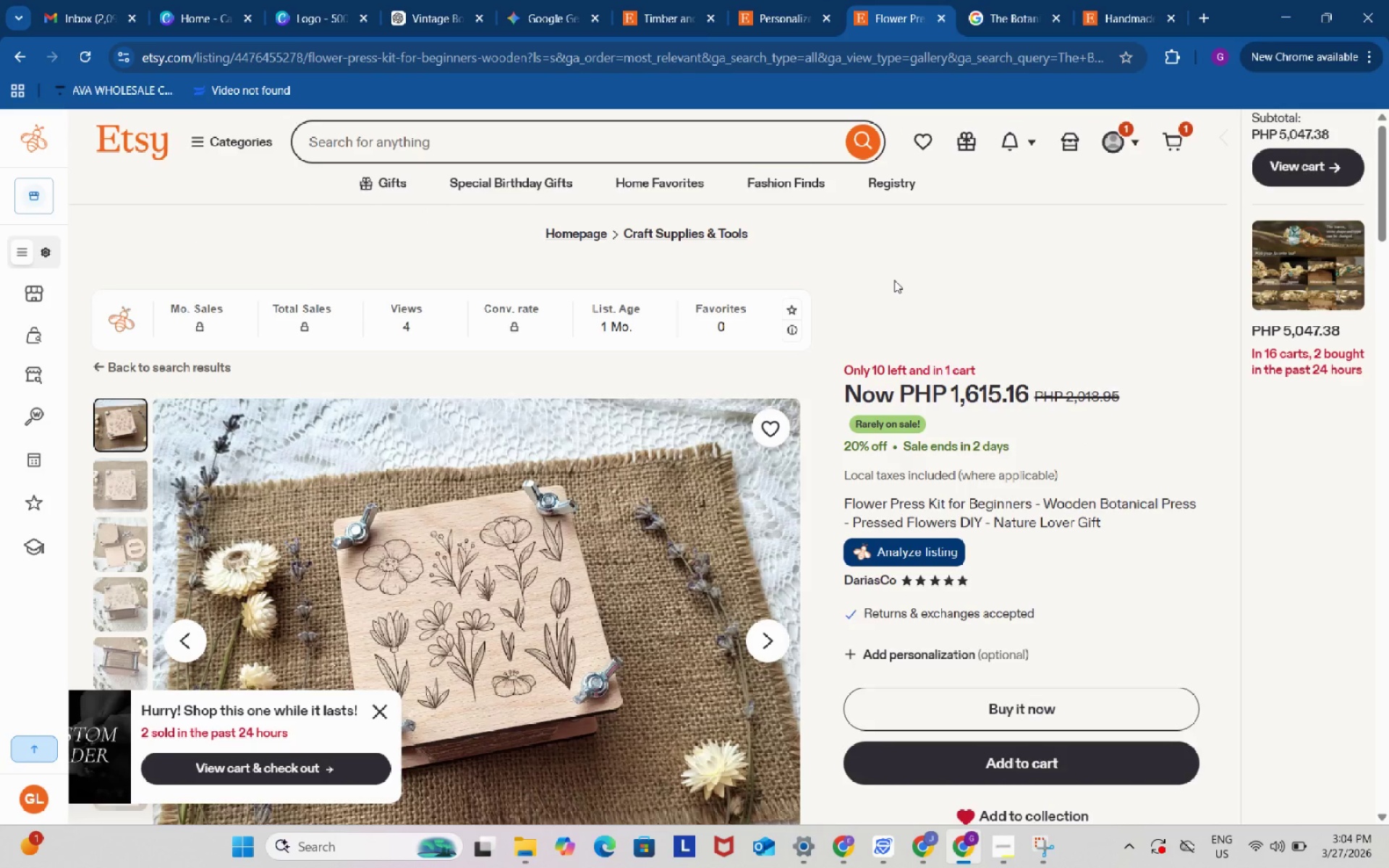 
scroll: coordinate [891, 280], scroll_direction: down, amount: 3.0
 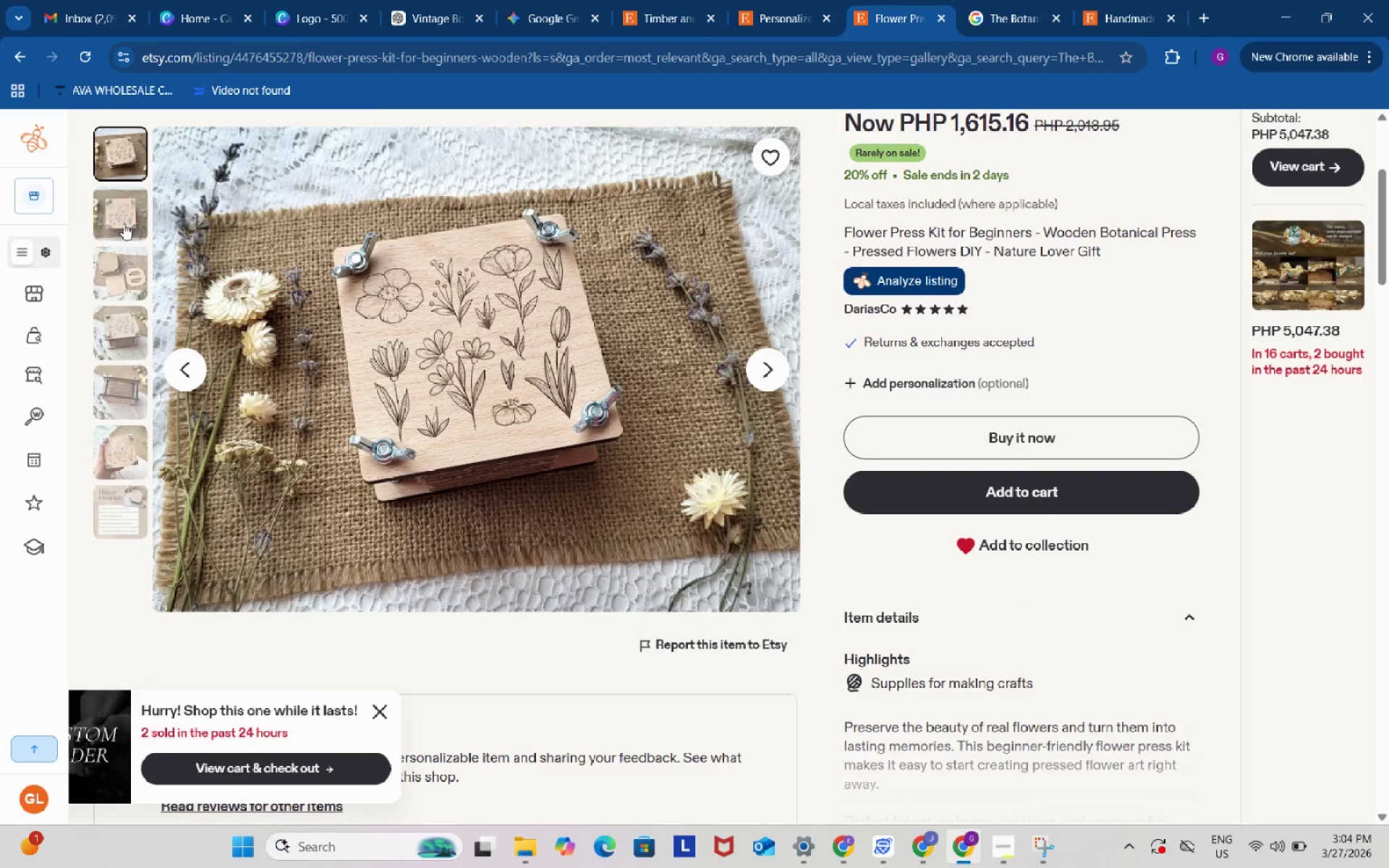 
left_click([124, 224])
 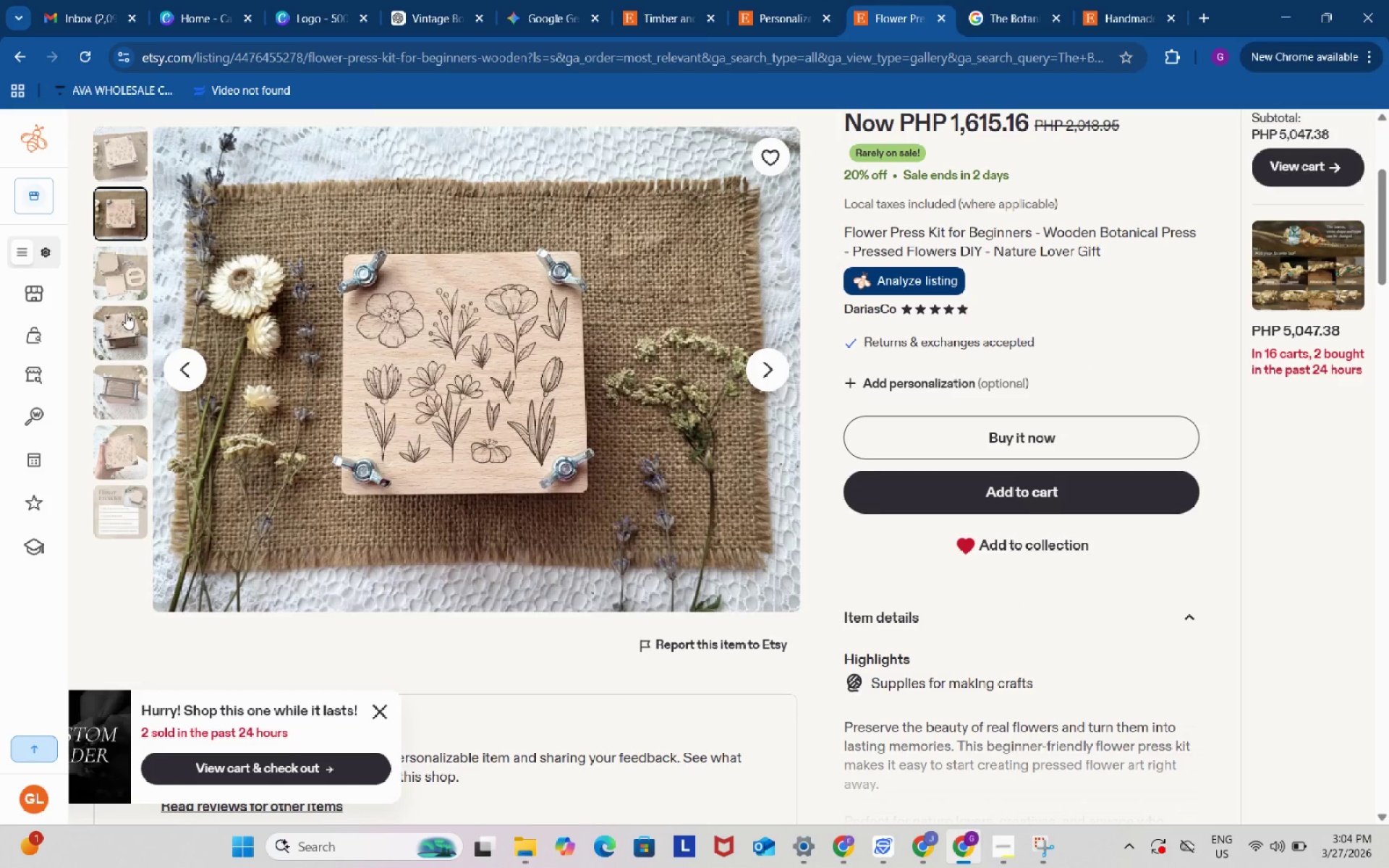 
left_click([122, 285])
 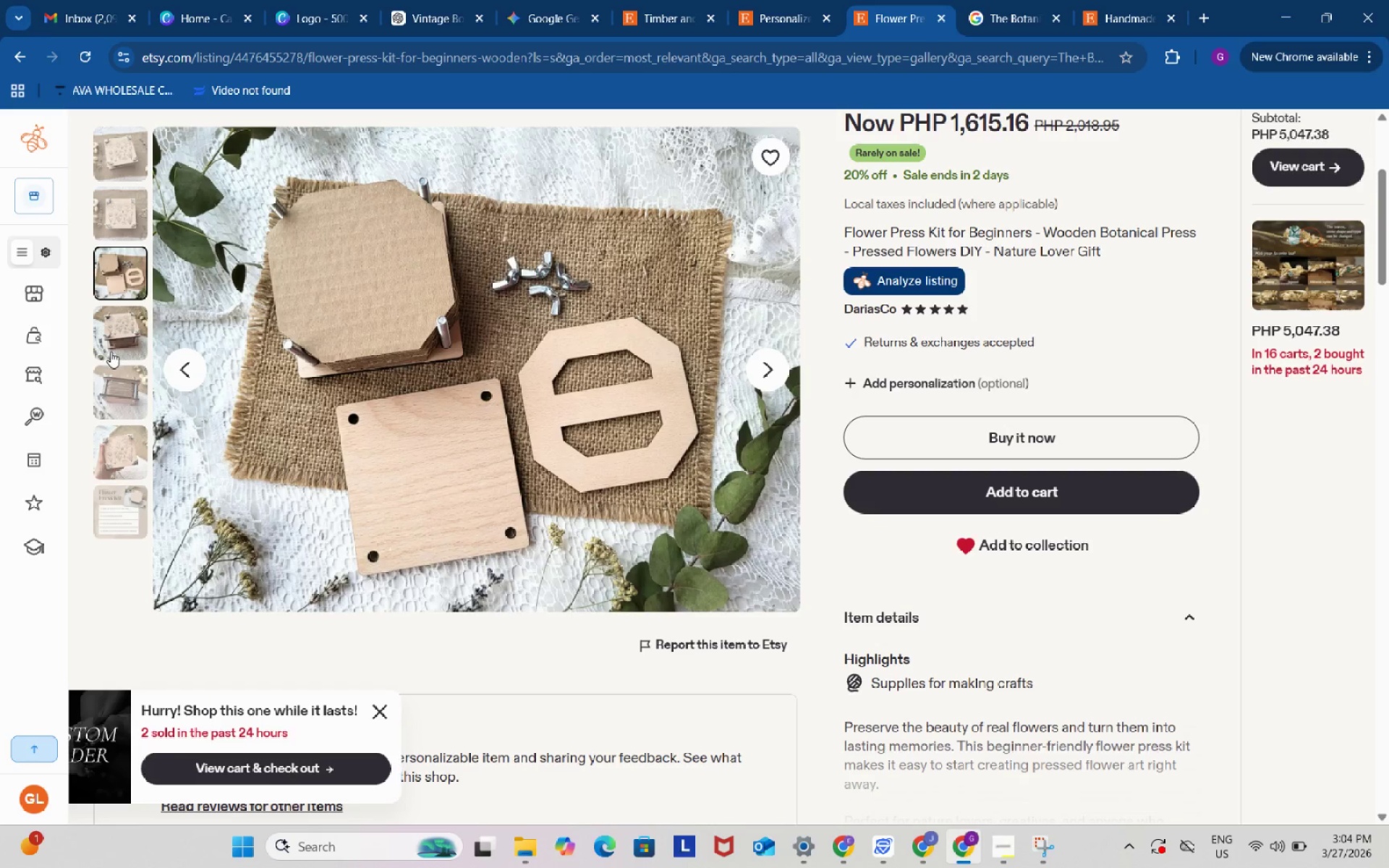 
left_click([111, 359])
 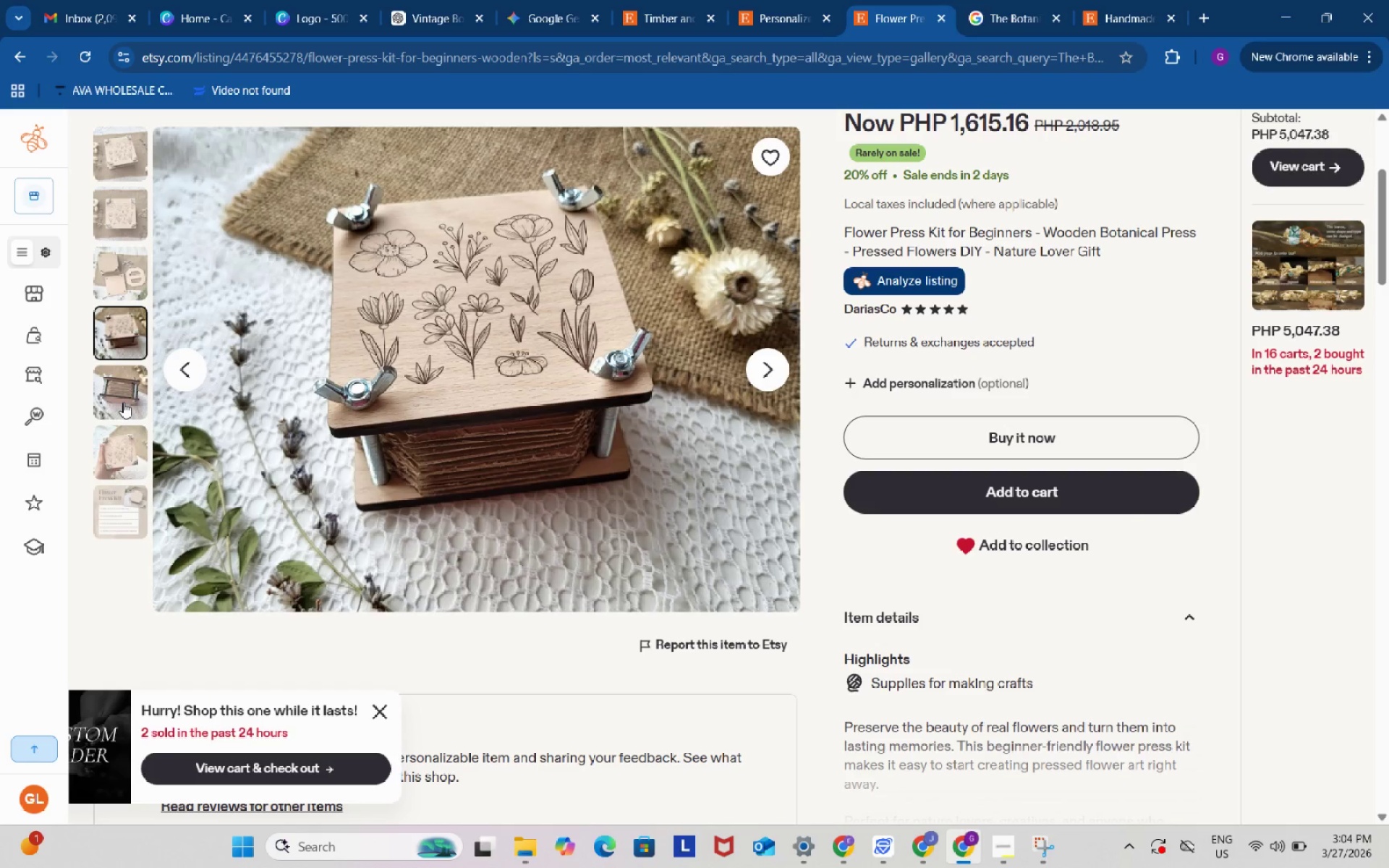 
left_click([123, 402])
 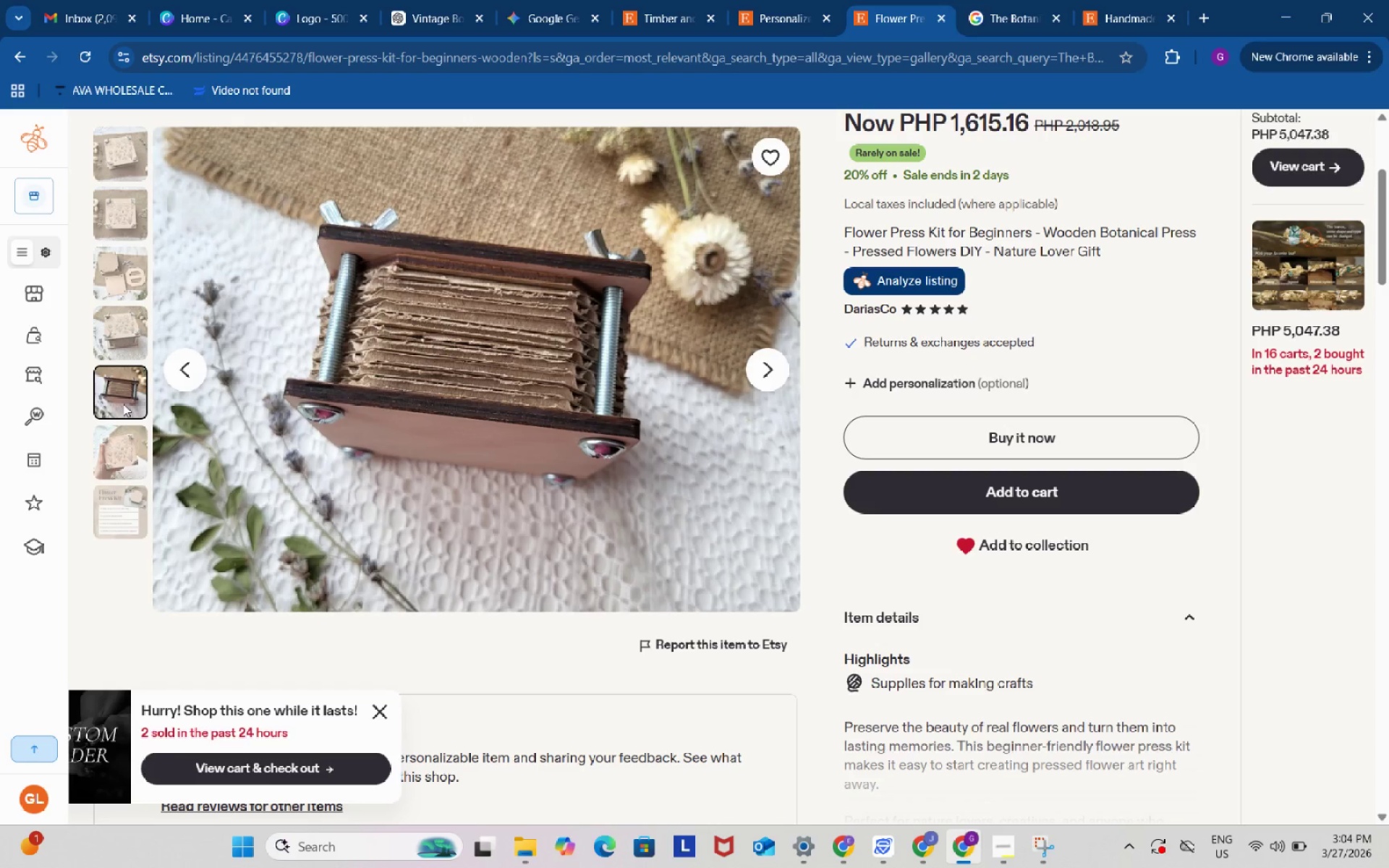 
left_click([128, 454])
 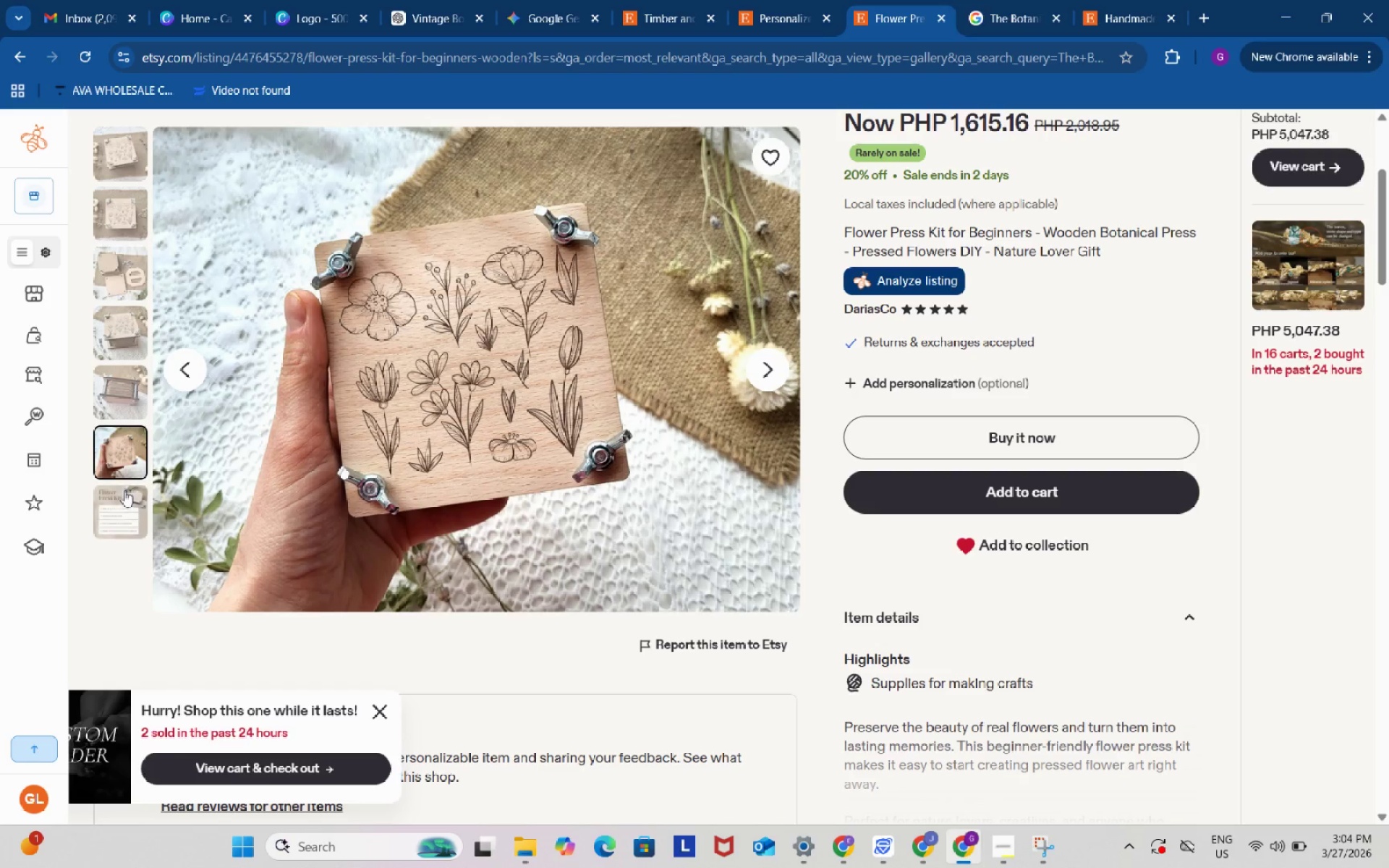 
left_click([125, 505])
 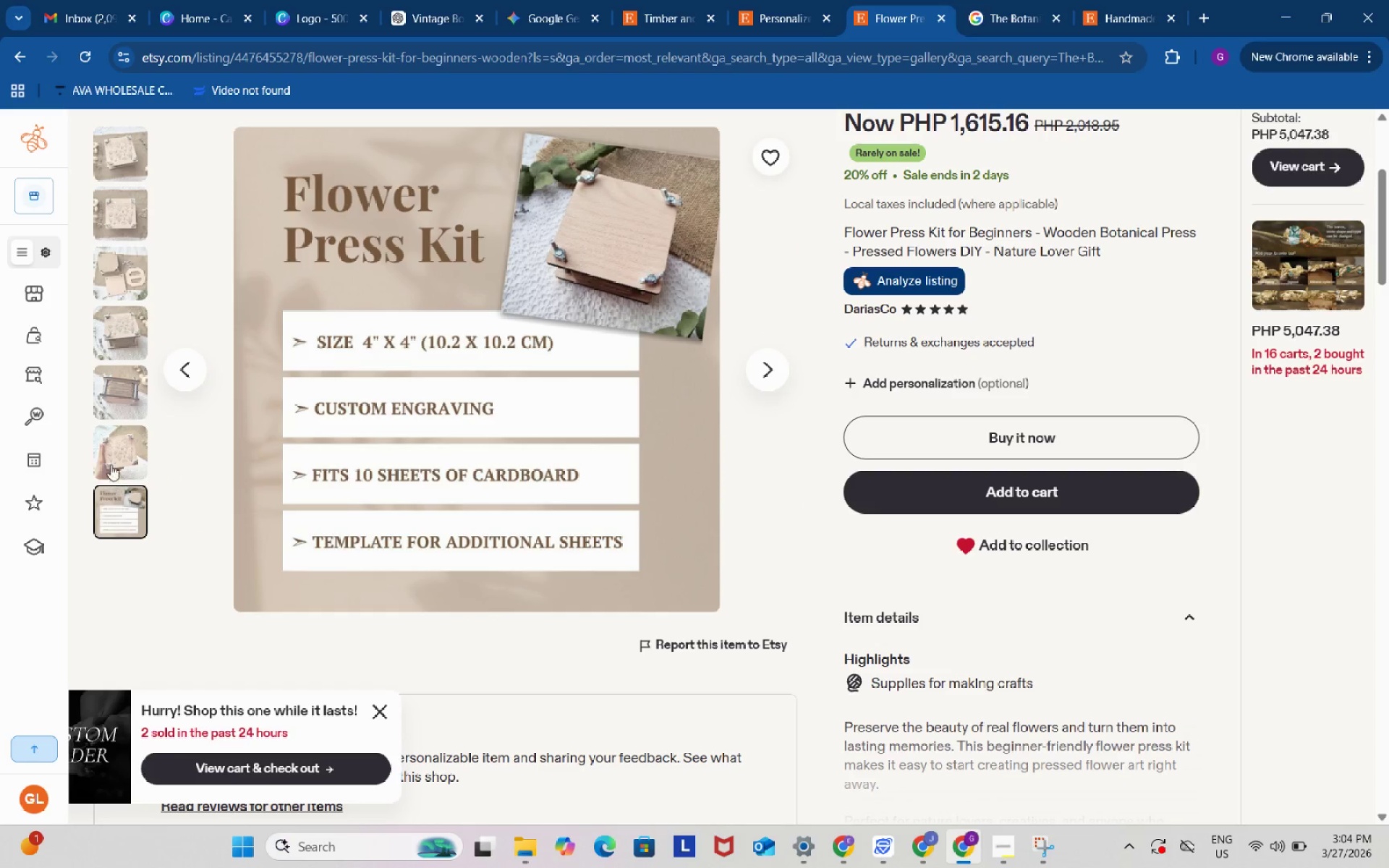 
scroll: coordinate [837, 423], scroll_direction: down, amount: 14.0
 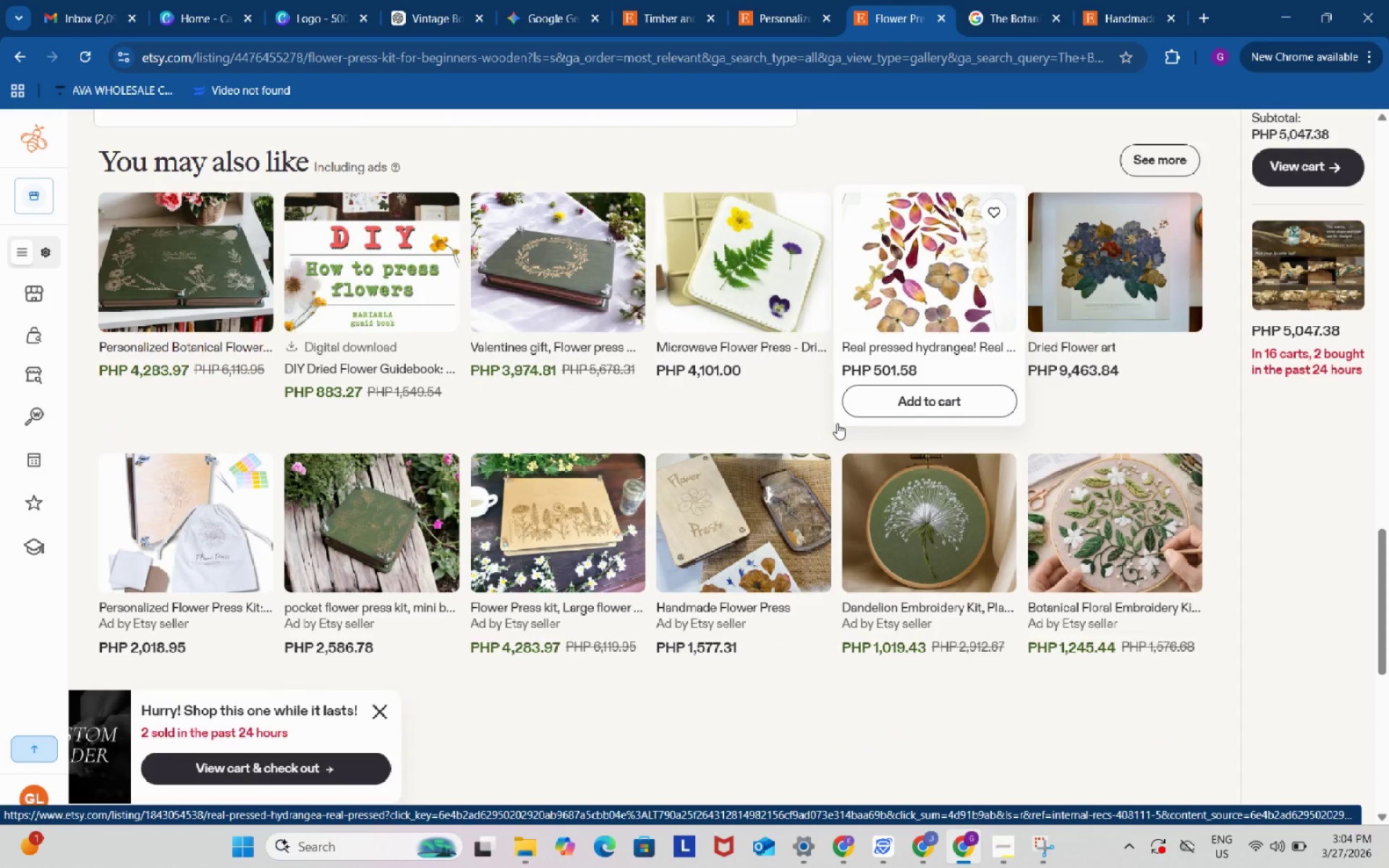 
scroll: coordinate [837, 422], scroll_direction: up, amount: 15.0
 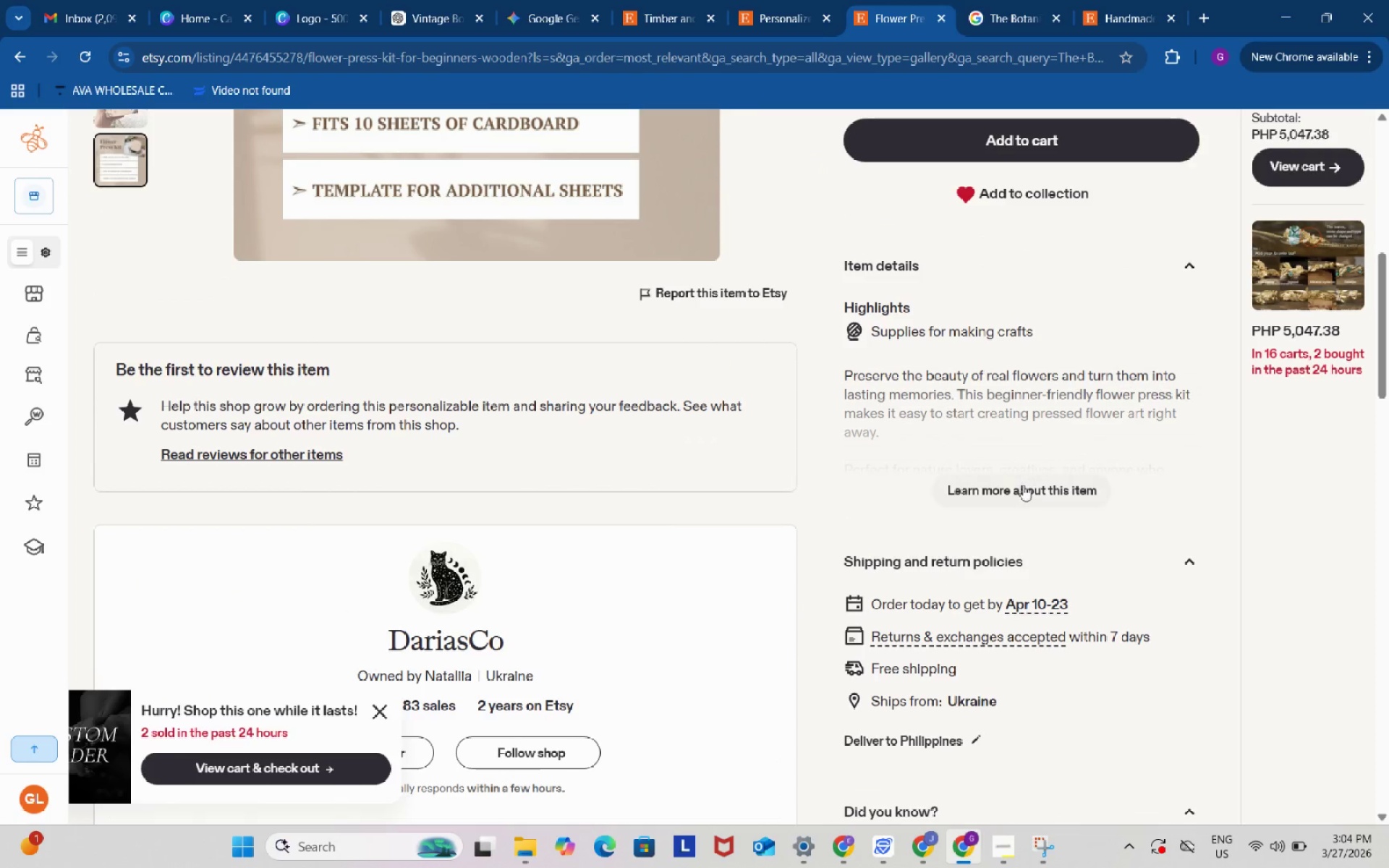 
left_click([1023, 485])
 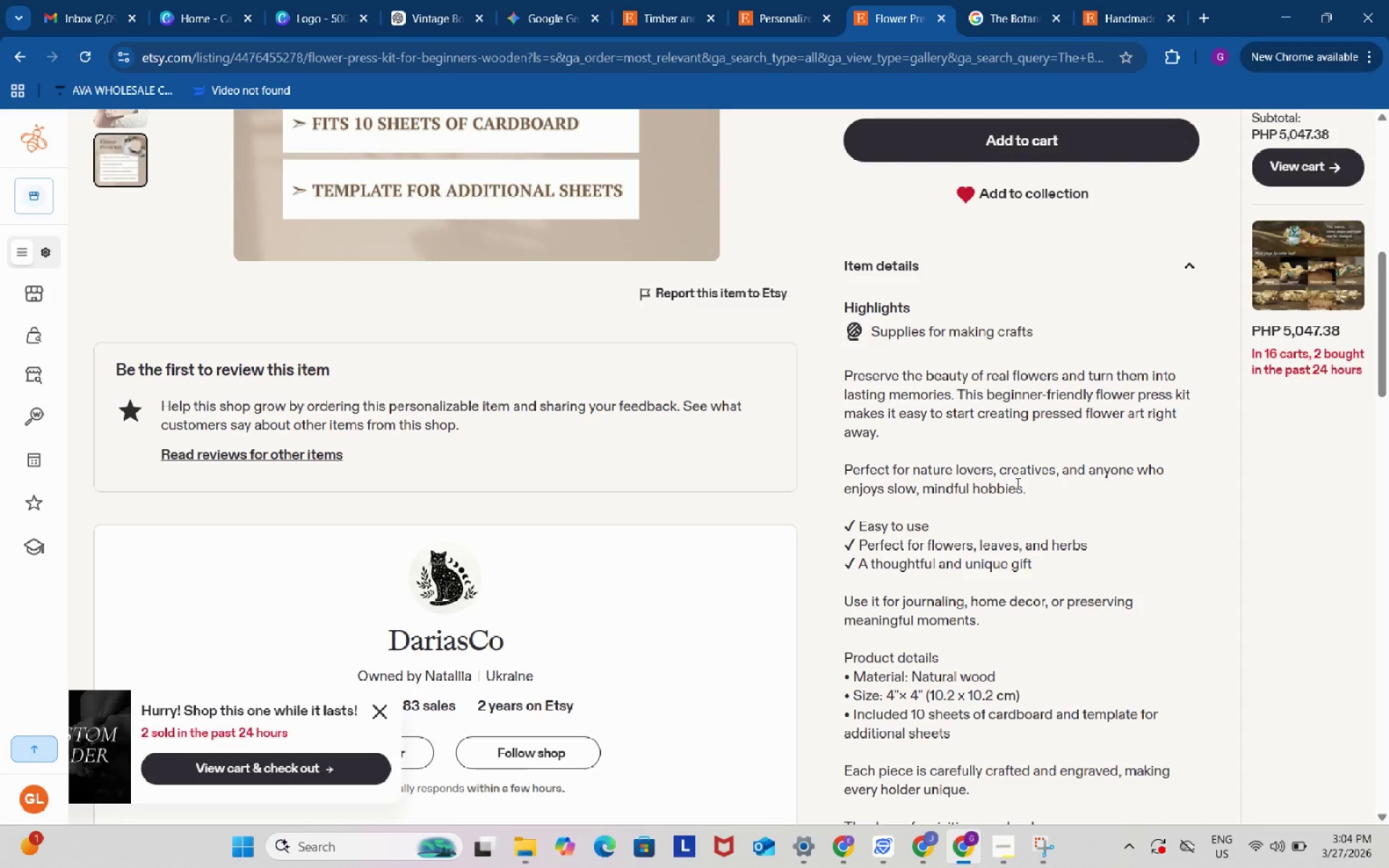 
scroll: coordinate [1011, 483], scroll_direction: down, amount: 2.0
 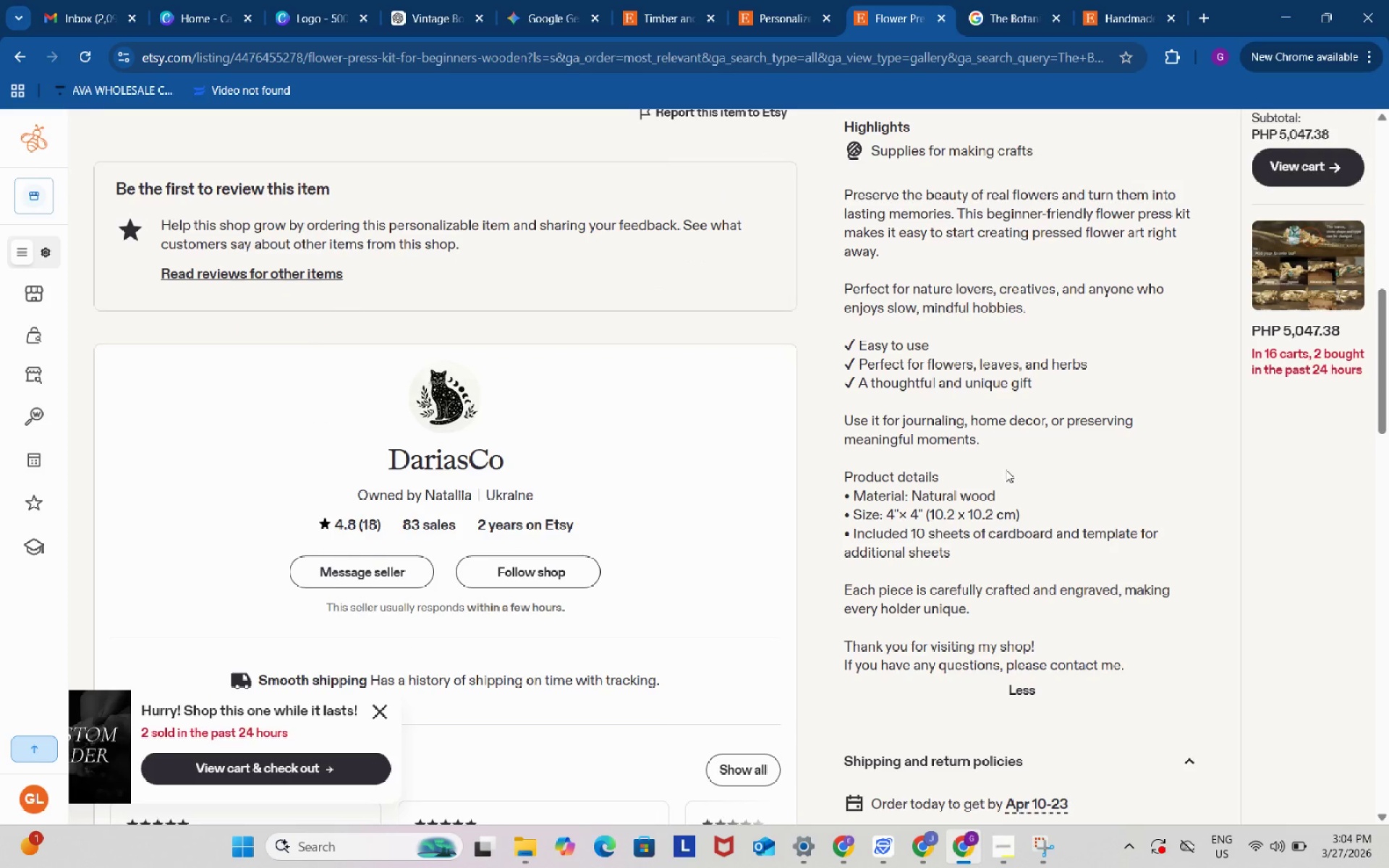 
scroll: coordinate [1006, 467], scroll_direction: up, amount: 6.0
 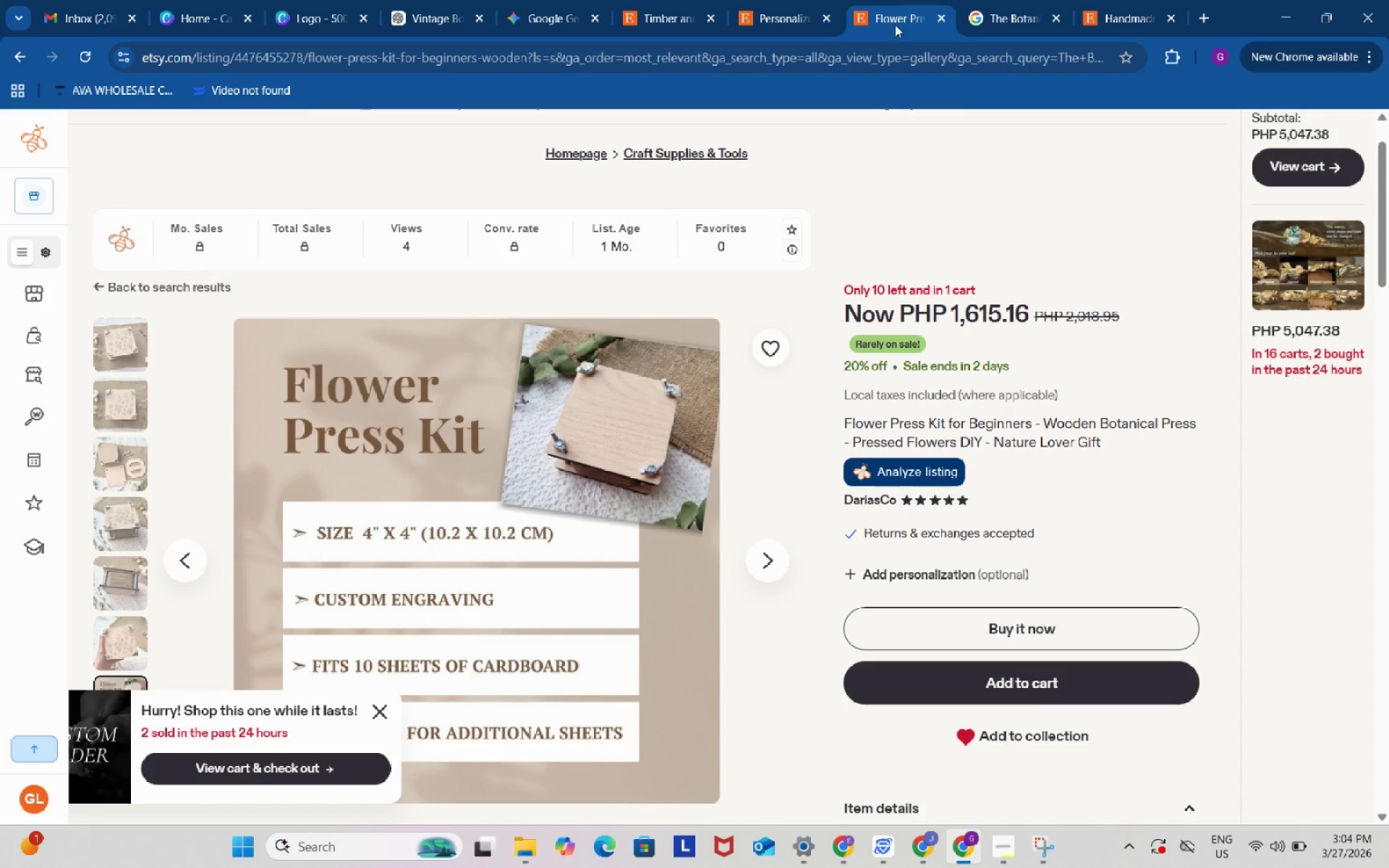 
left_click([810, 0])
 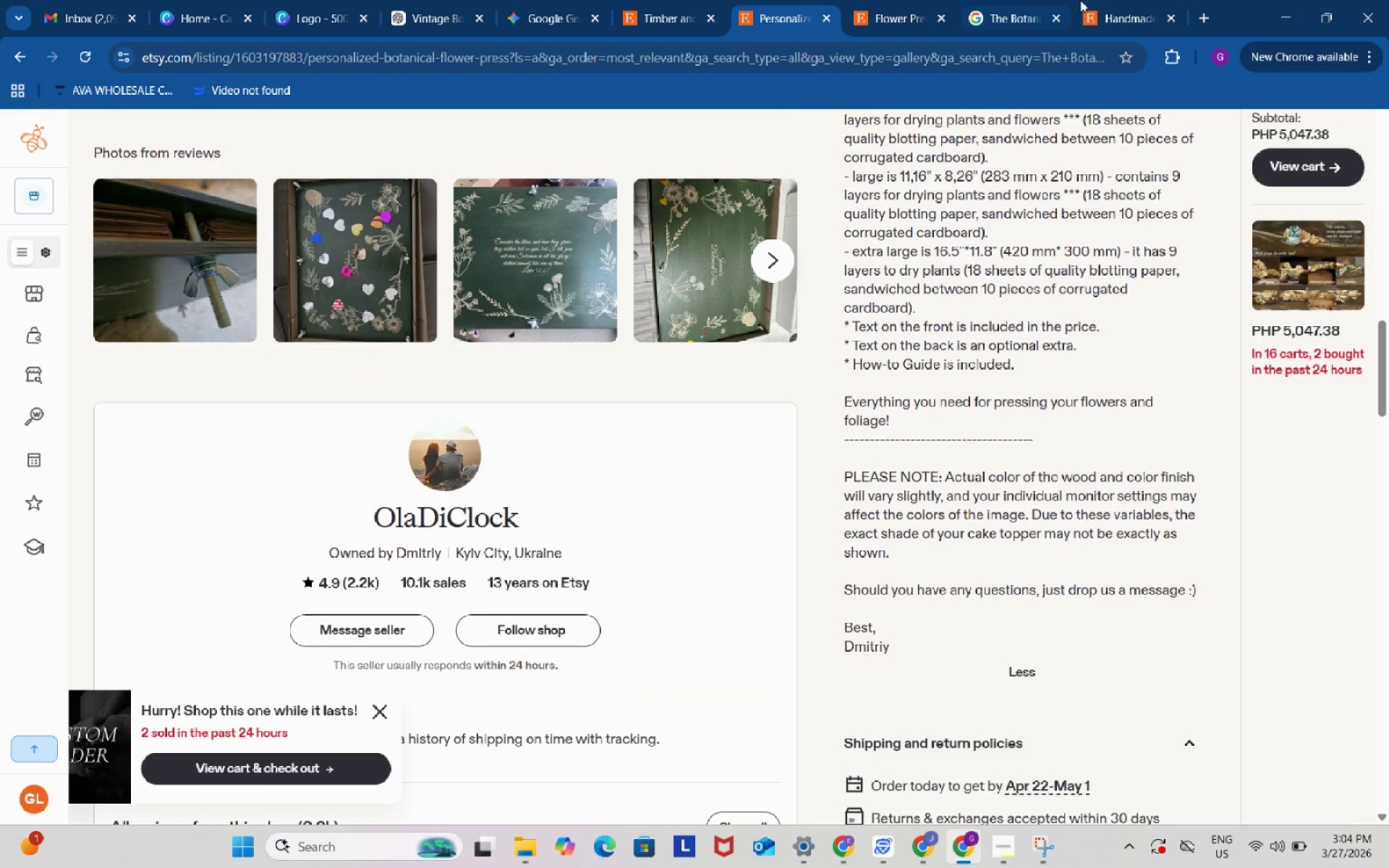 
left_click([1087, 0])
 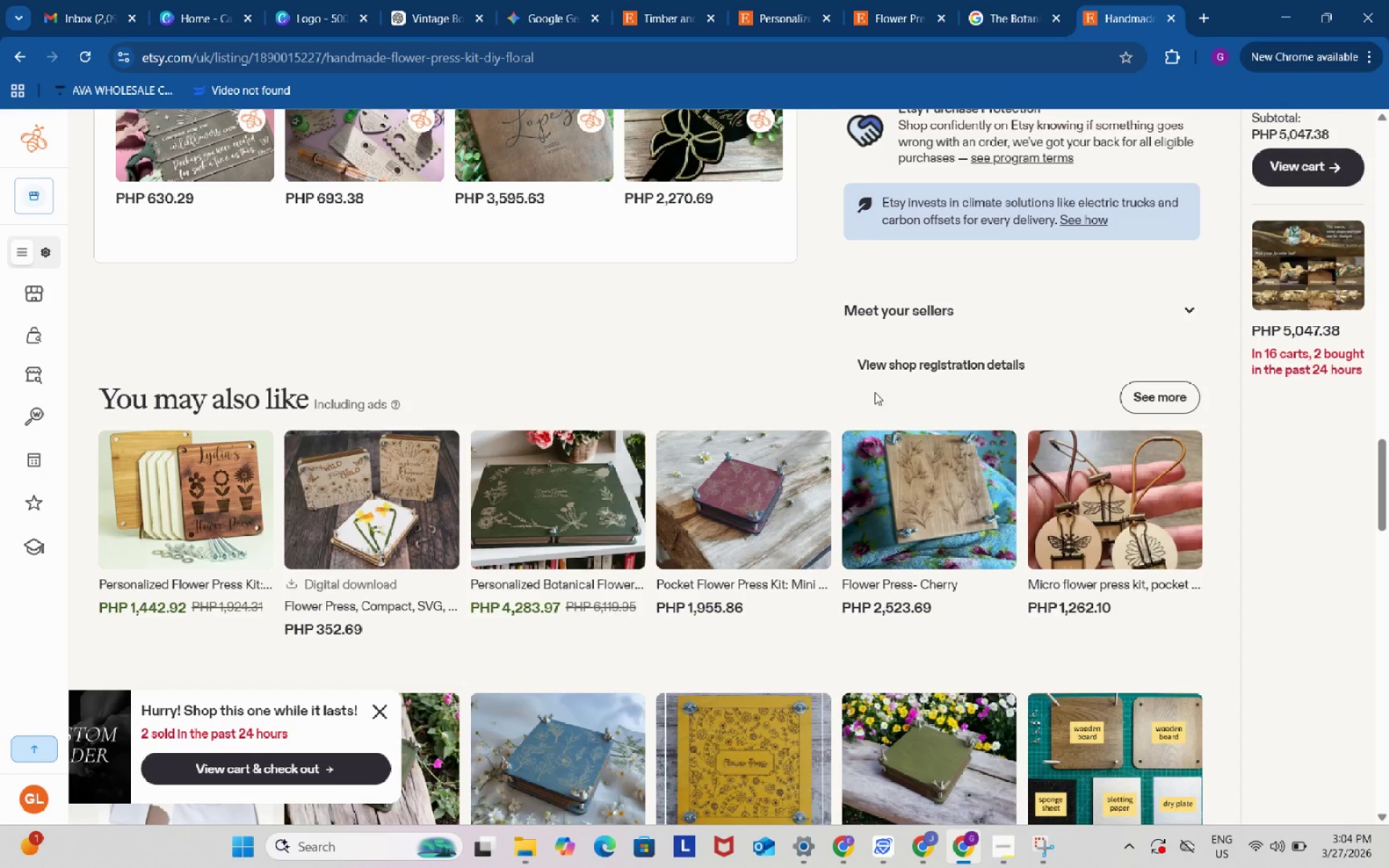 
scroll: coordinate [867, 341], scroll_direction: up, amount: 25.0
 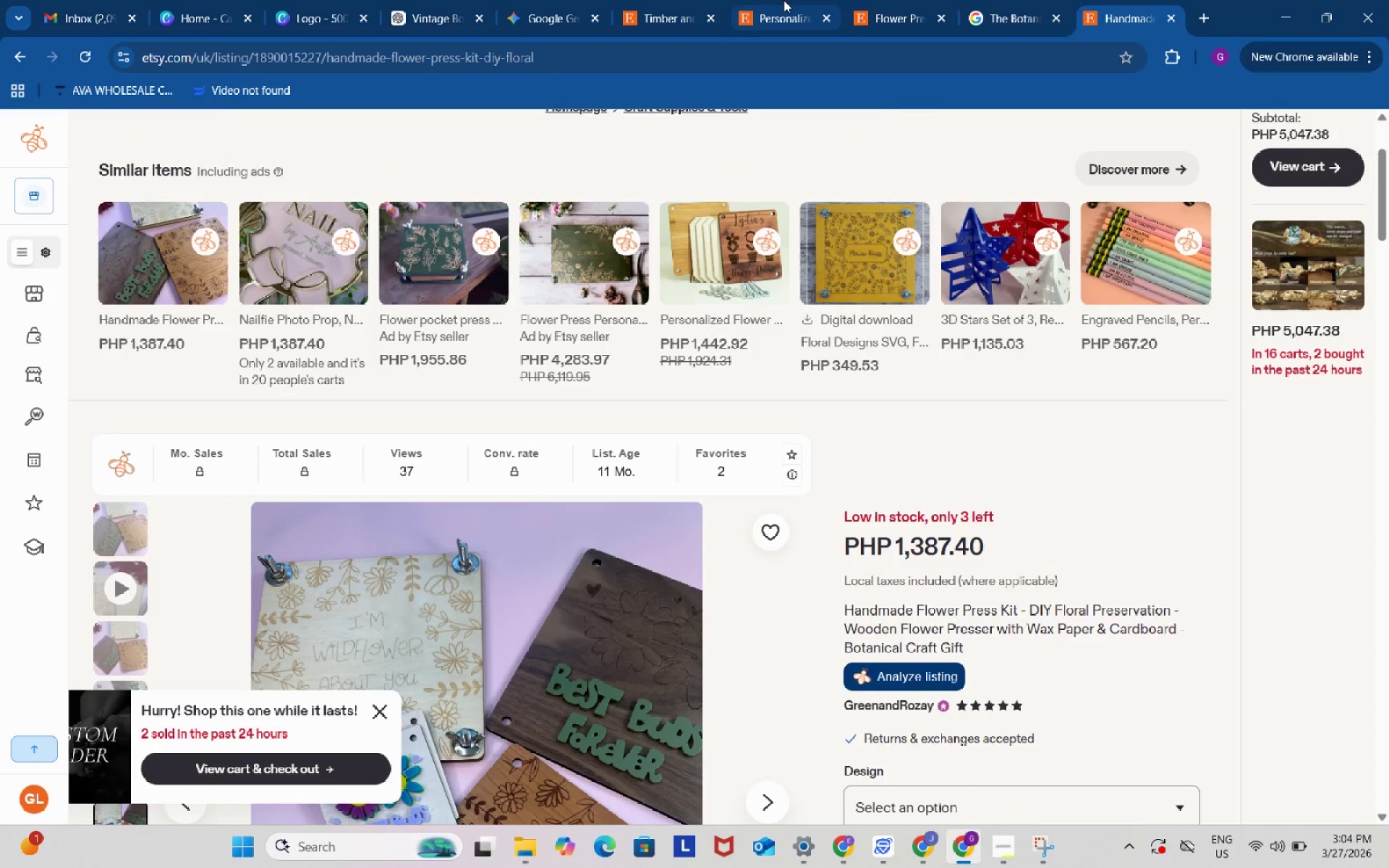 
left_click([783, 0])
 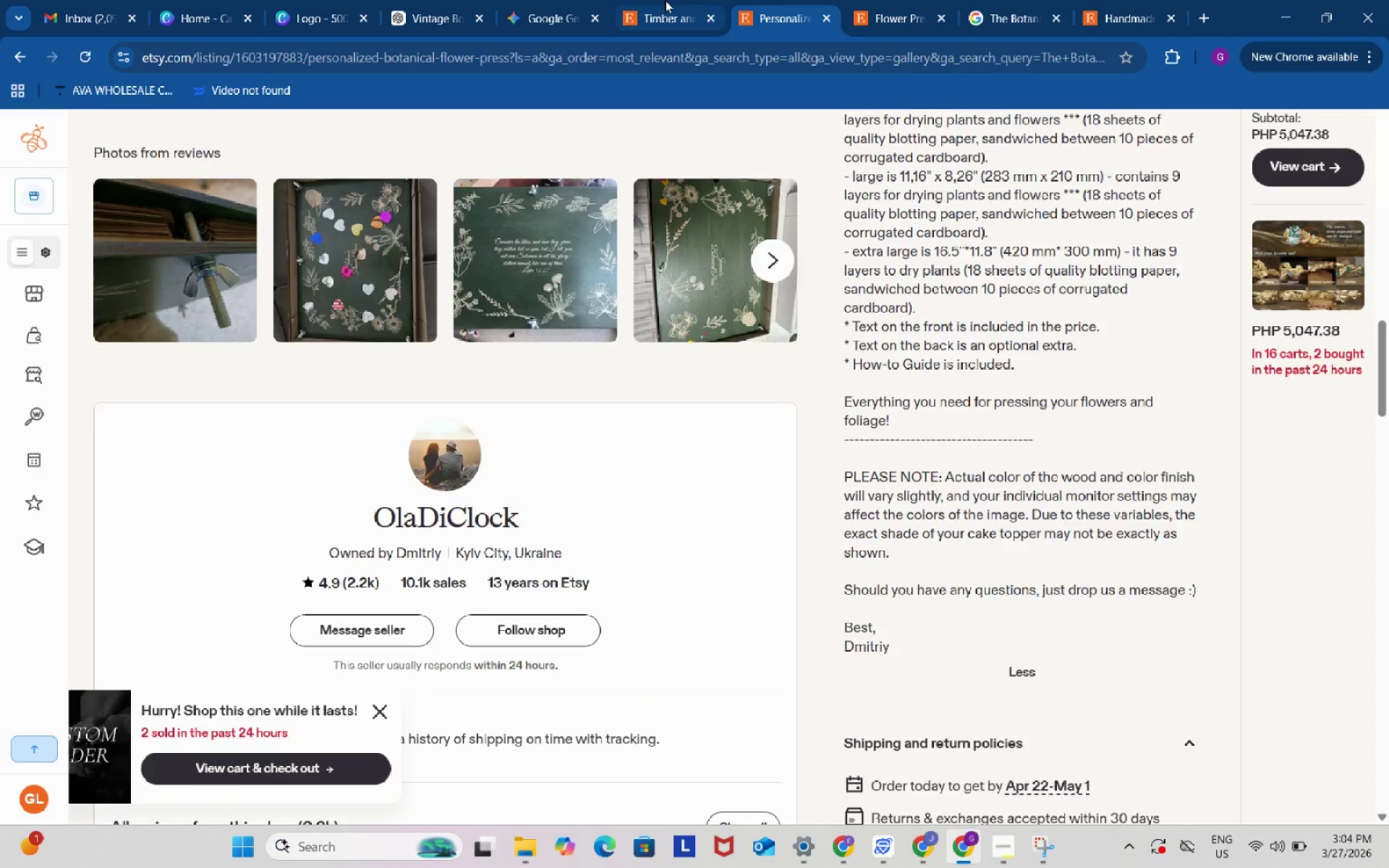 
left_click([665, 0])
 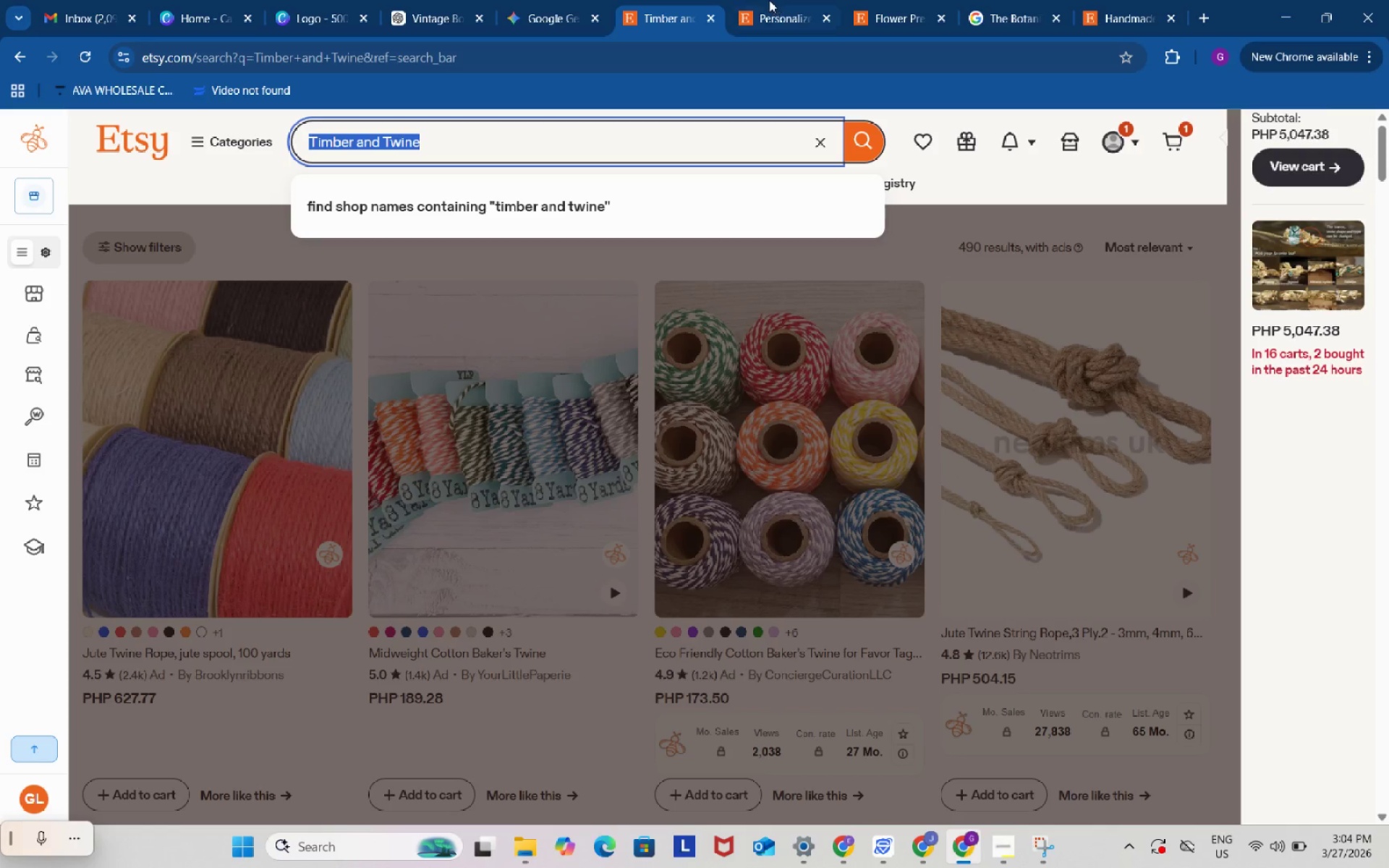 
left_click([768, 0])
 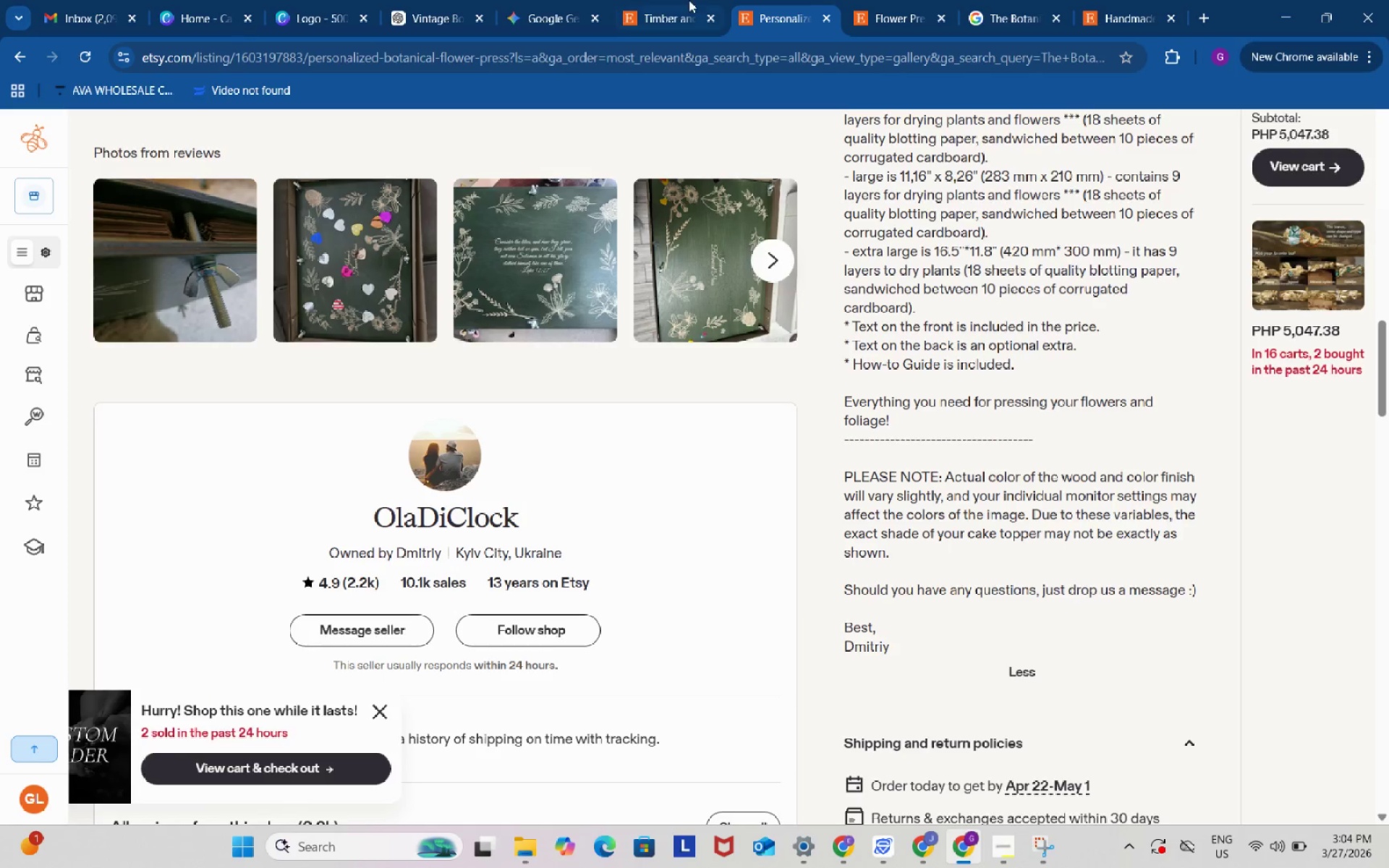 
left_click([689, 0])
 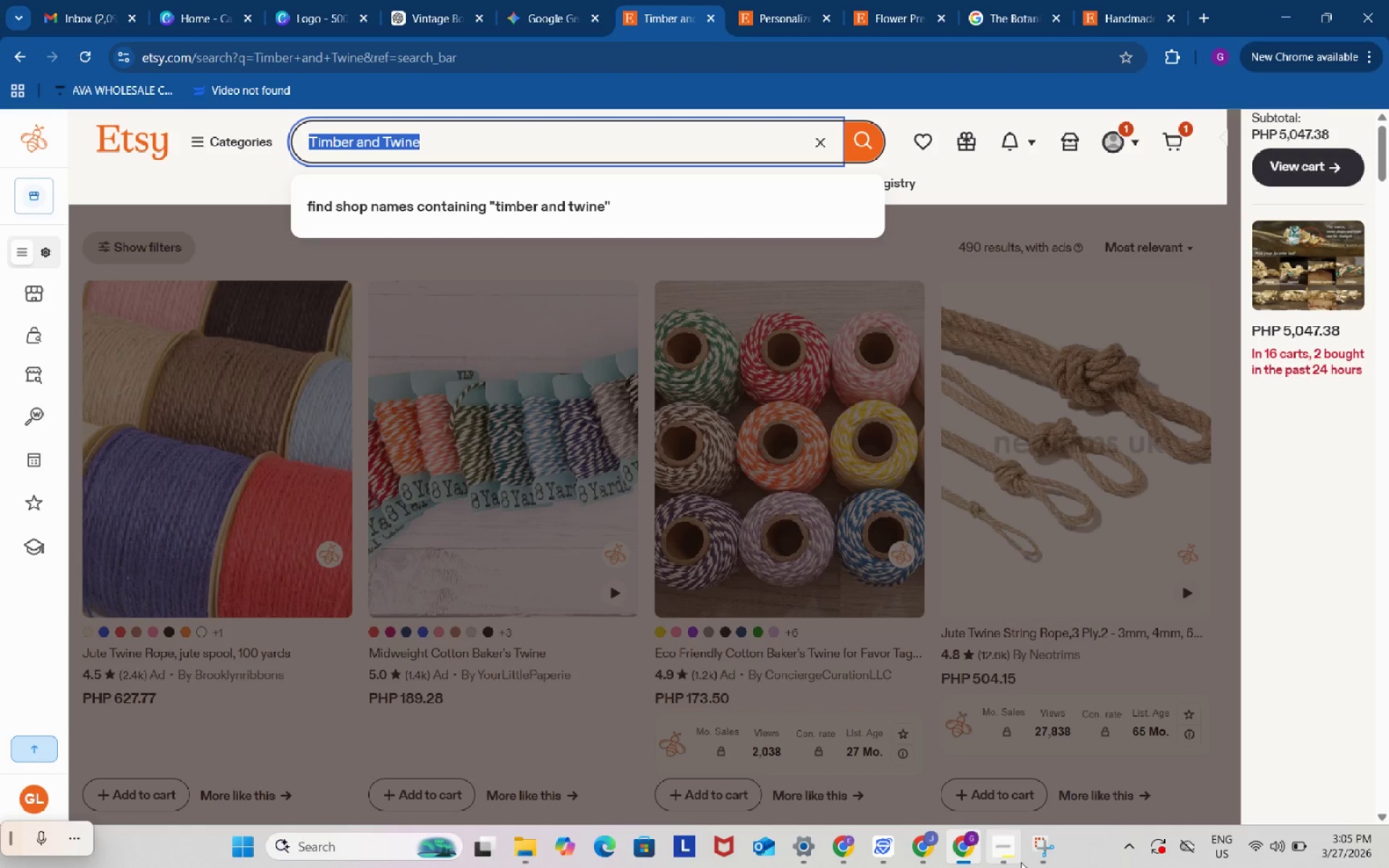 
left_click([995, 853])